 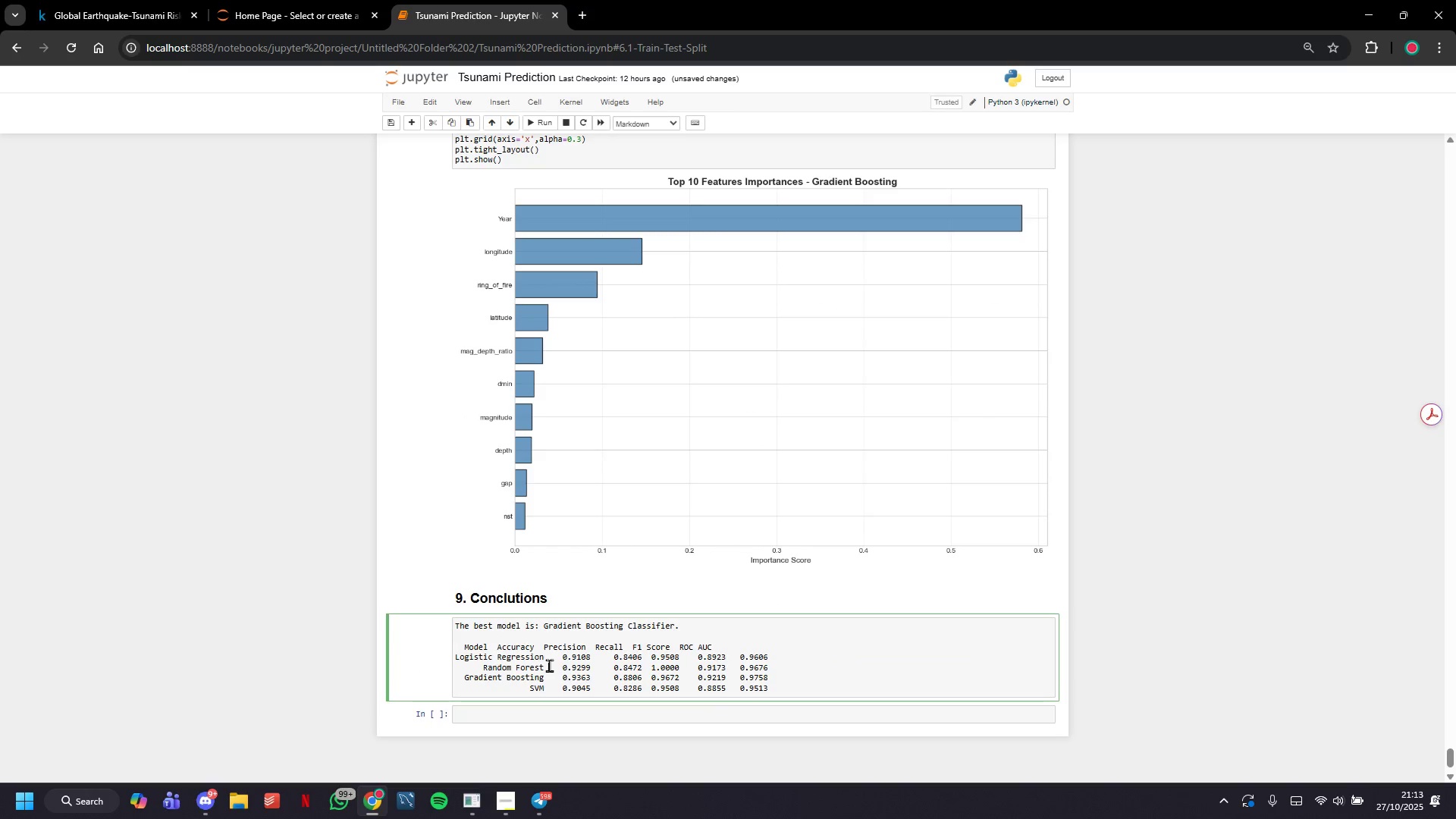 
key(Control+A)
 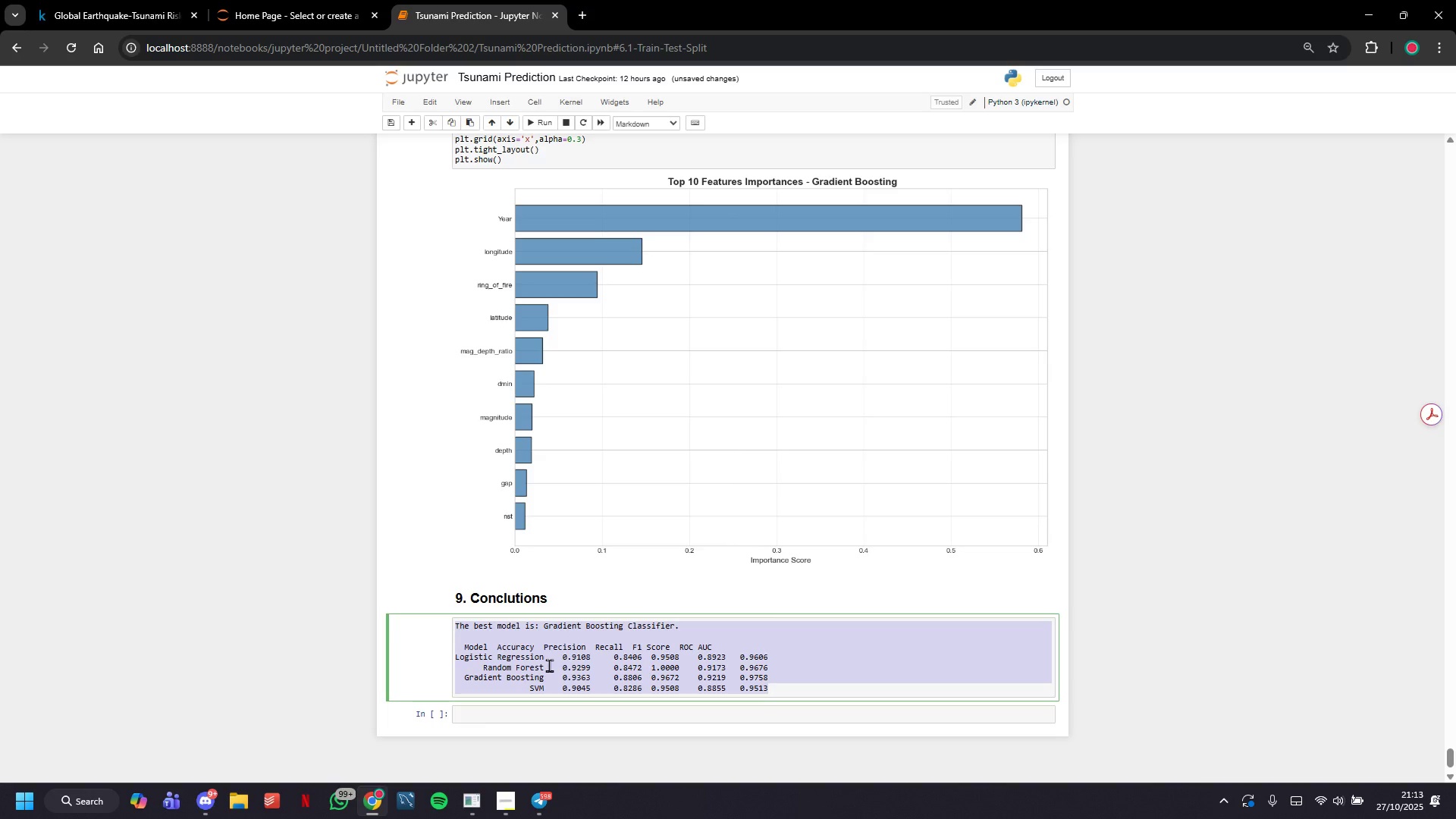 
key(Control+Slash)
 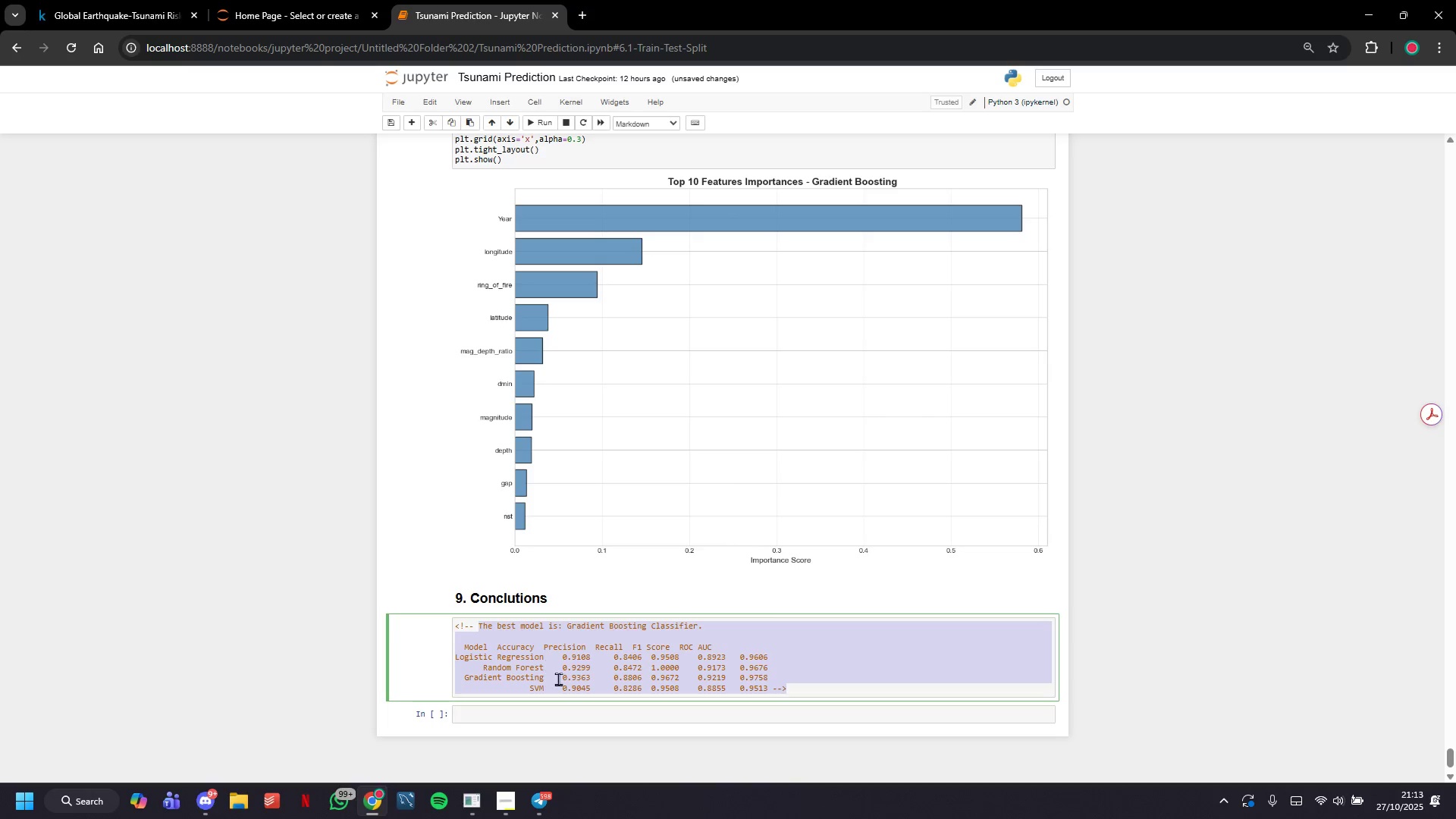 
left_click([570, 717])
 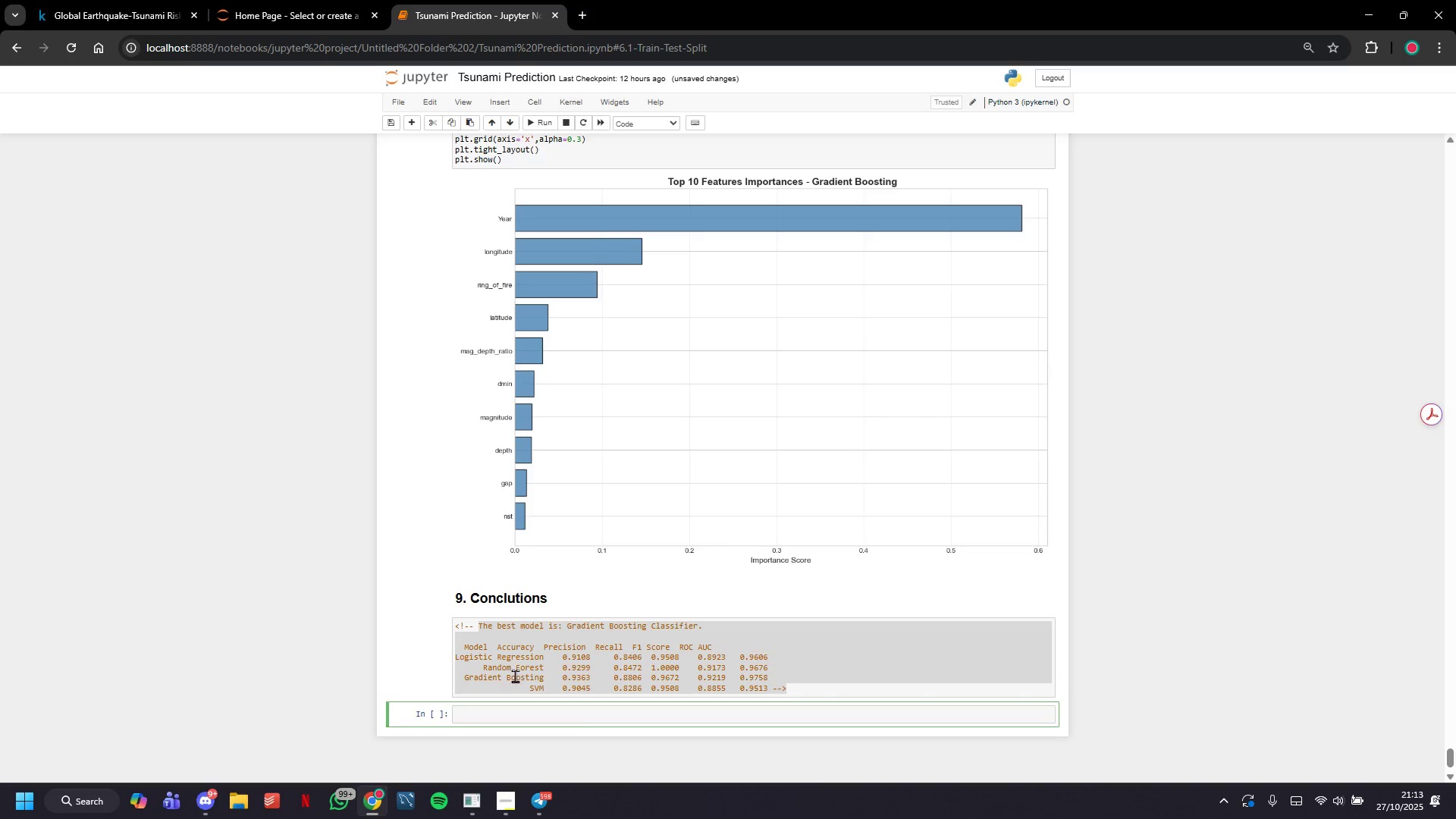 
left_click([515, 676])
 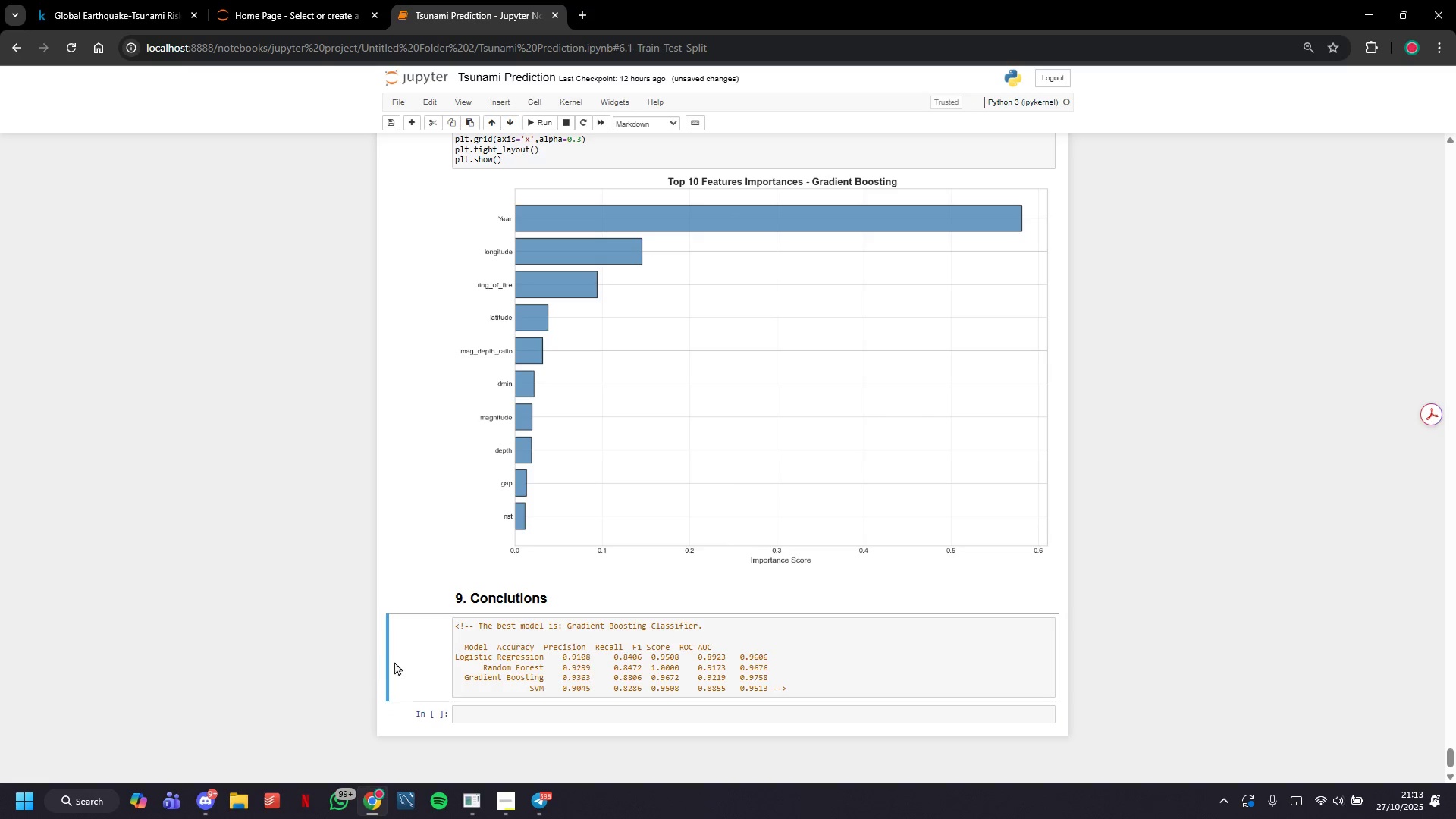 
left_click([423, 663])
 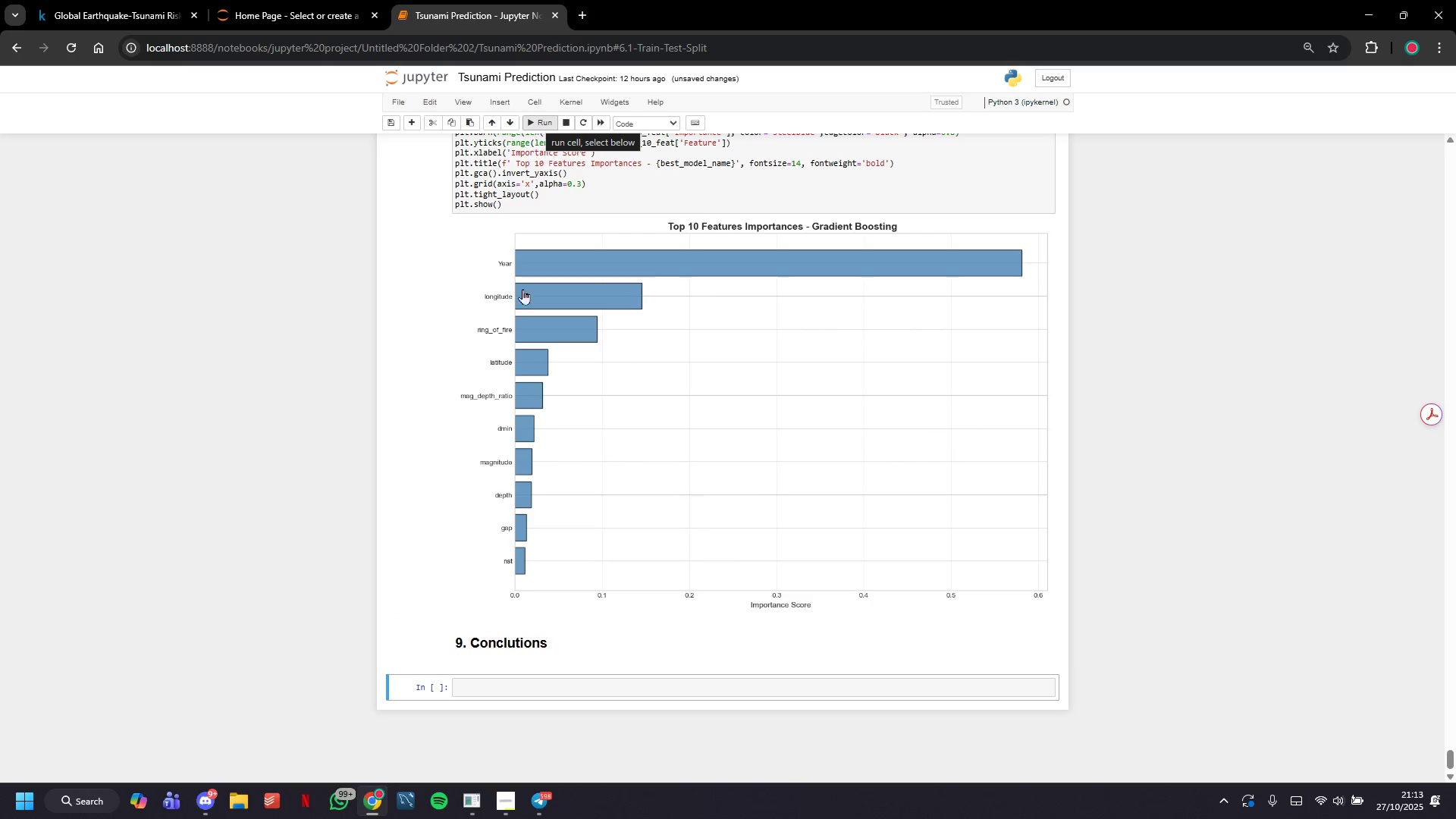 
left_click([500, 651])
 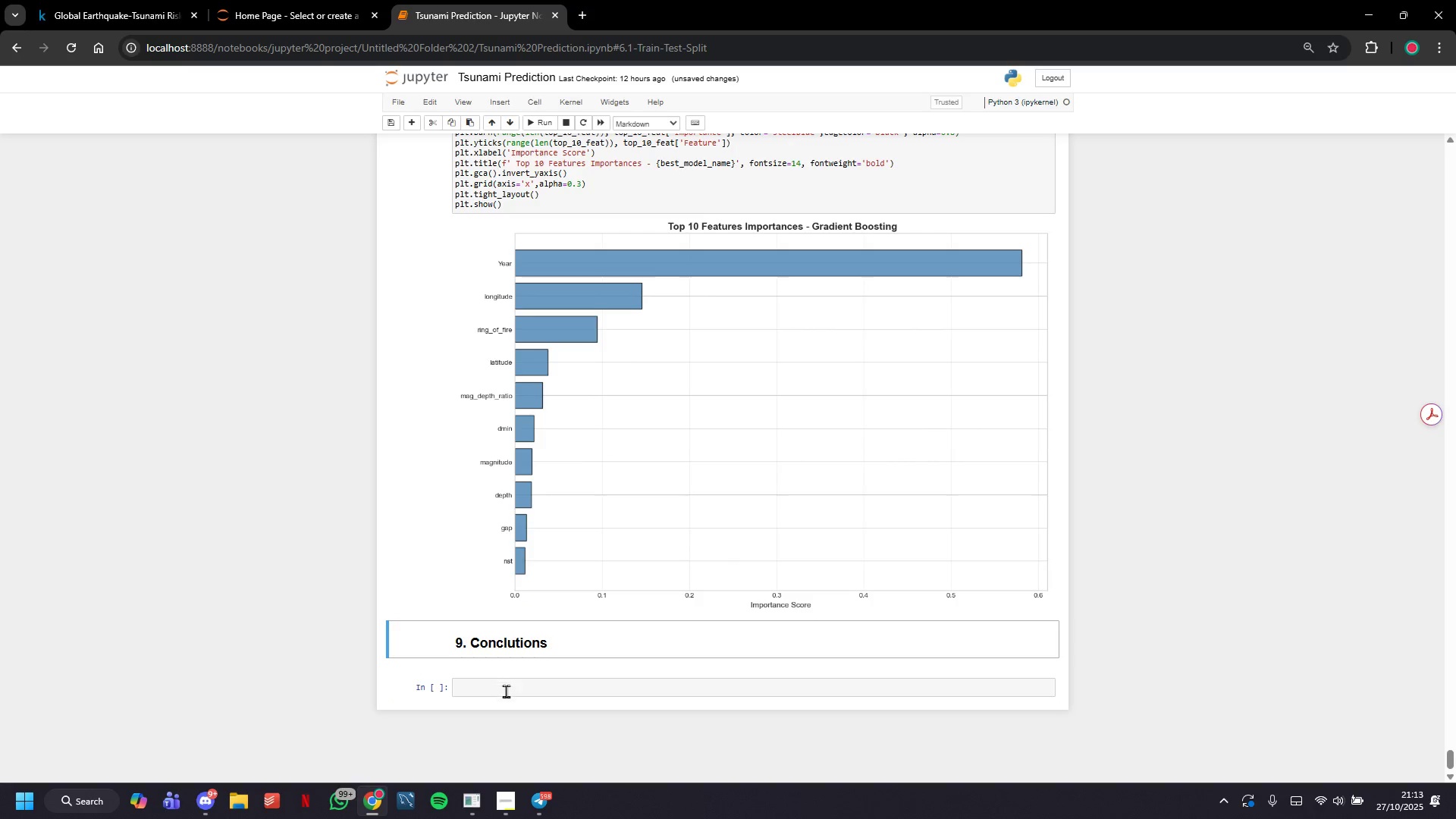 
left_click([506, 692])
 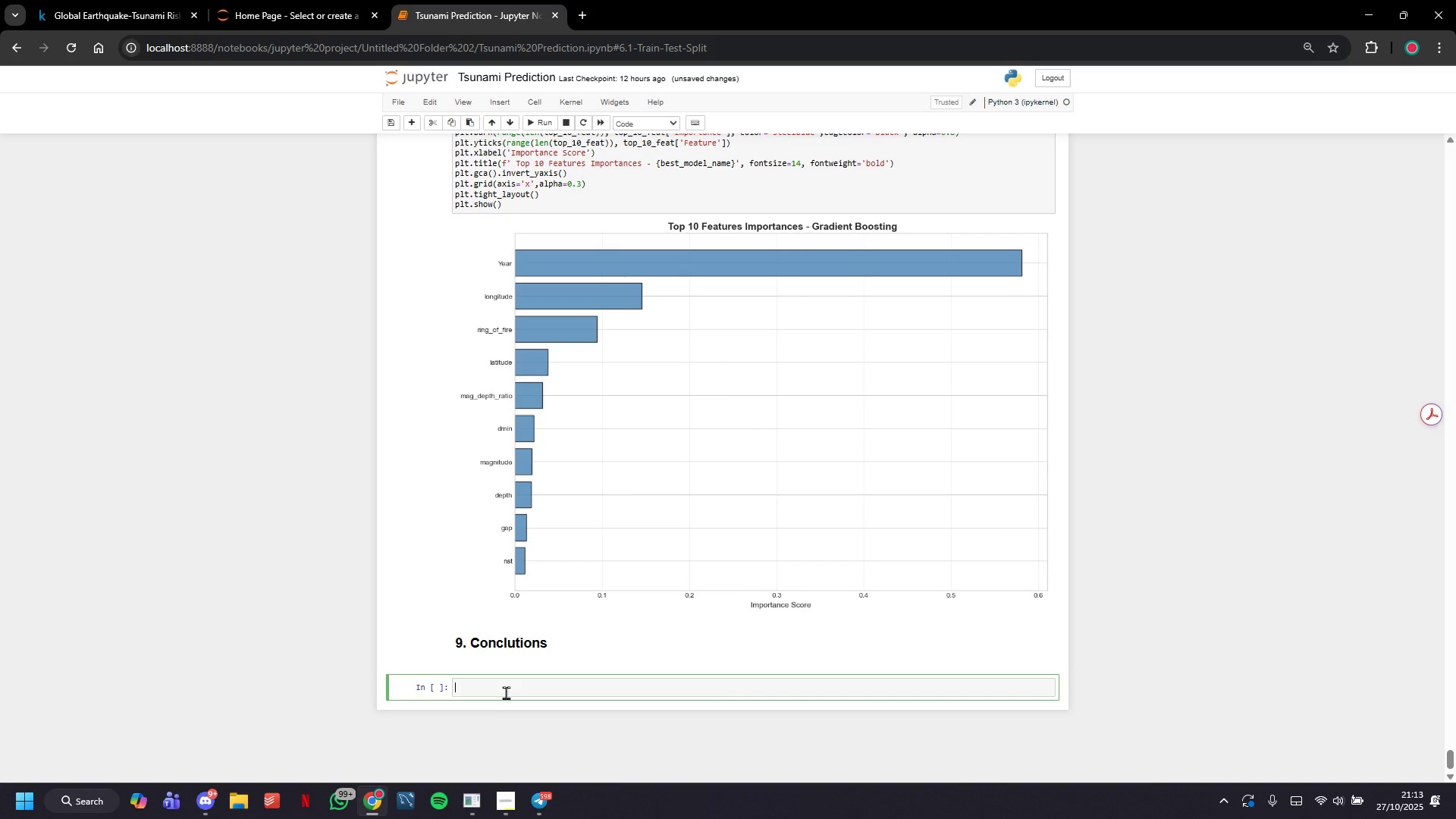 
key(Control+V)
 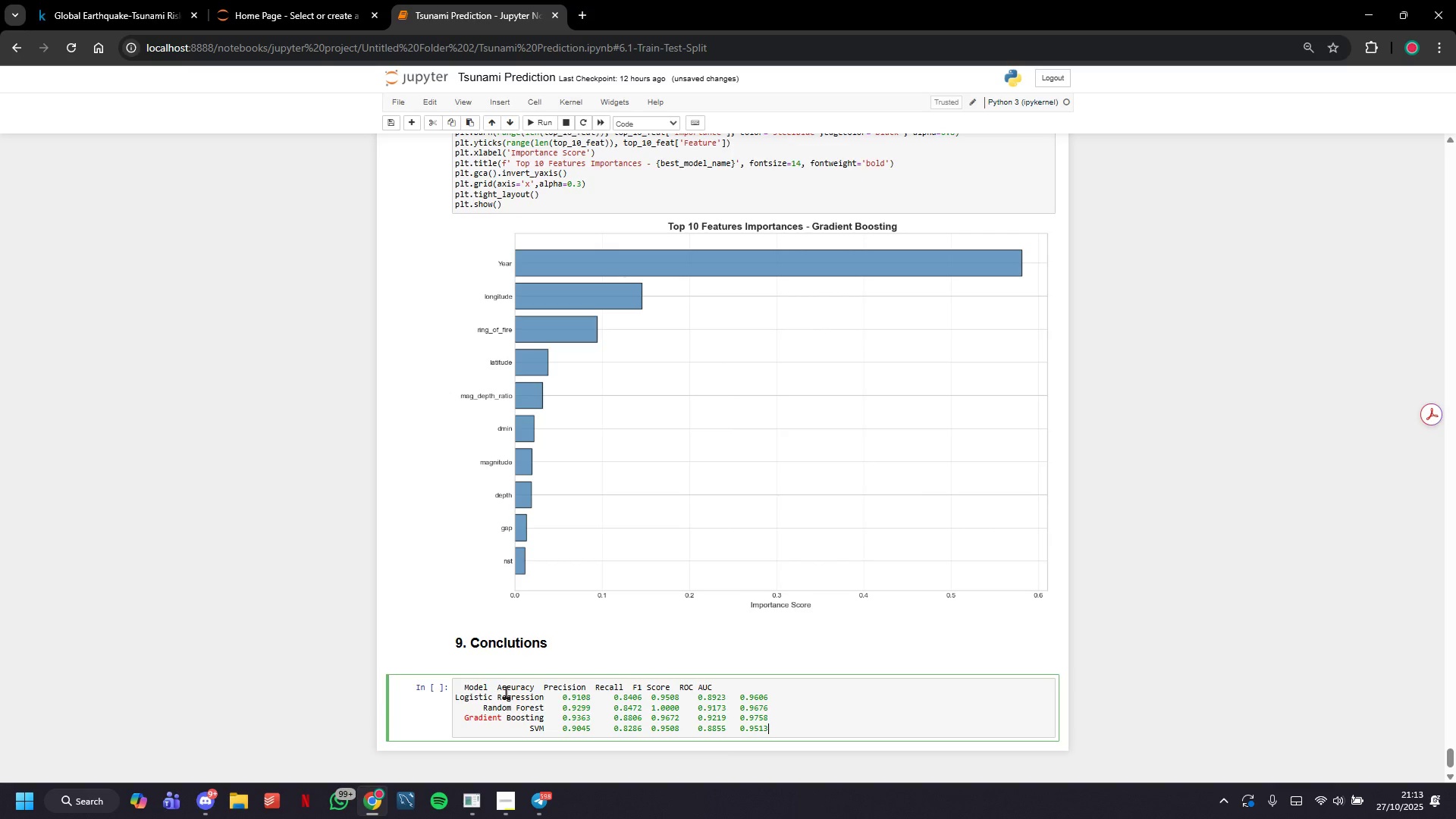 
key(Control+A)
 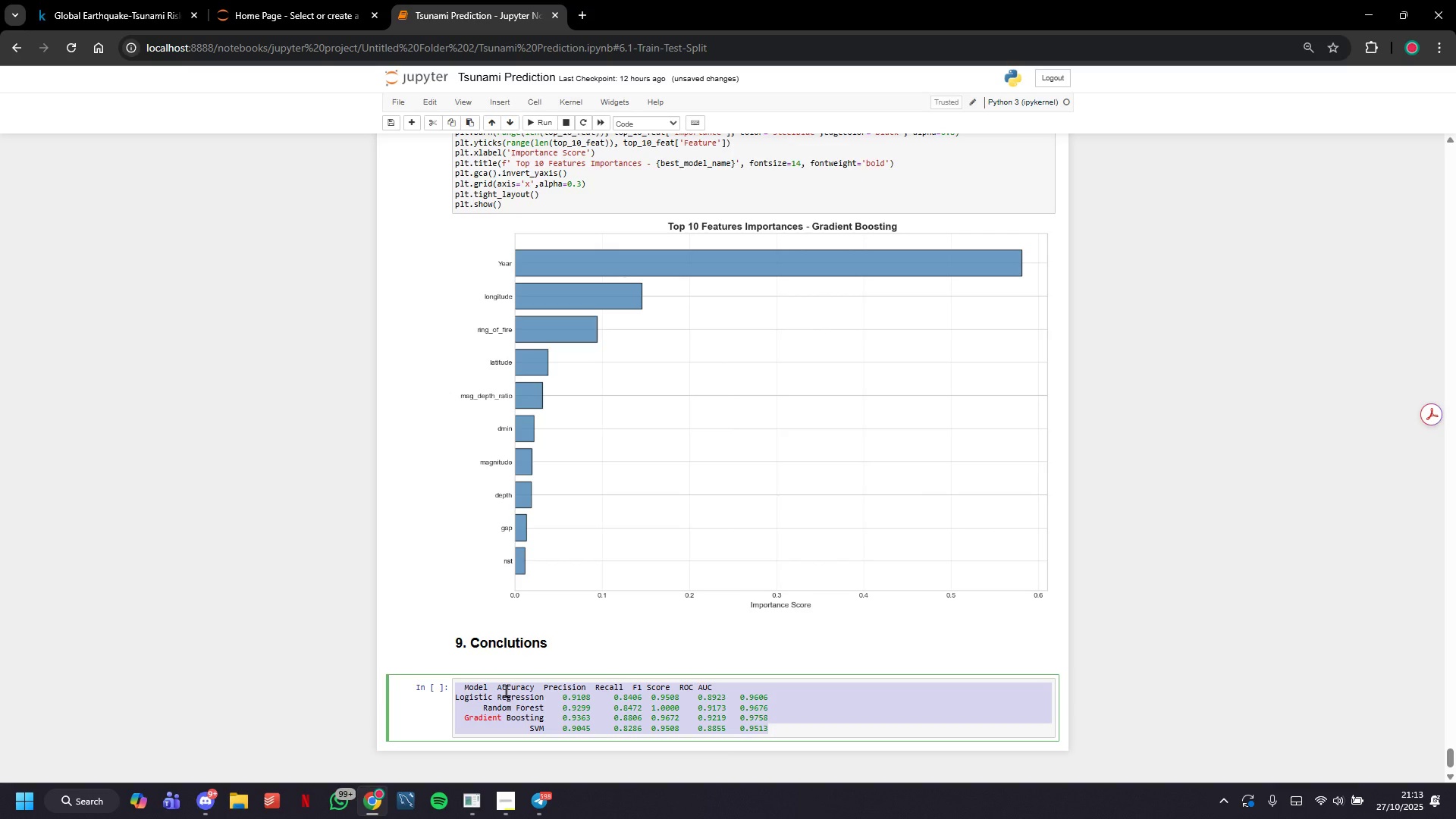 
key(Control+Slash)
 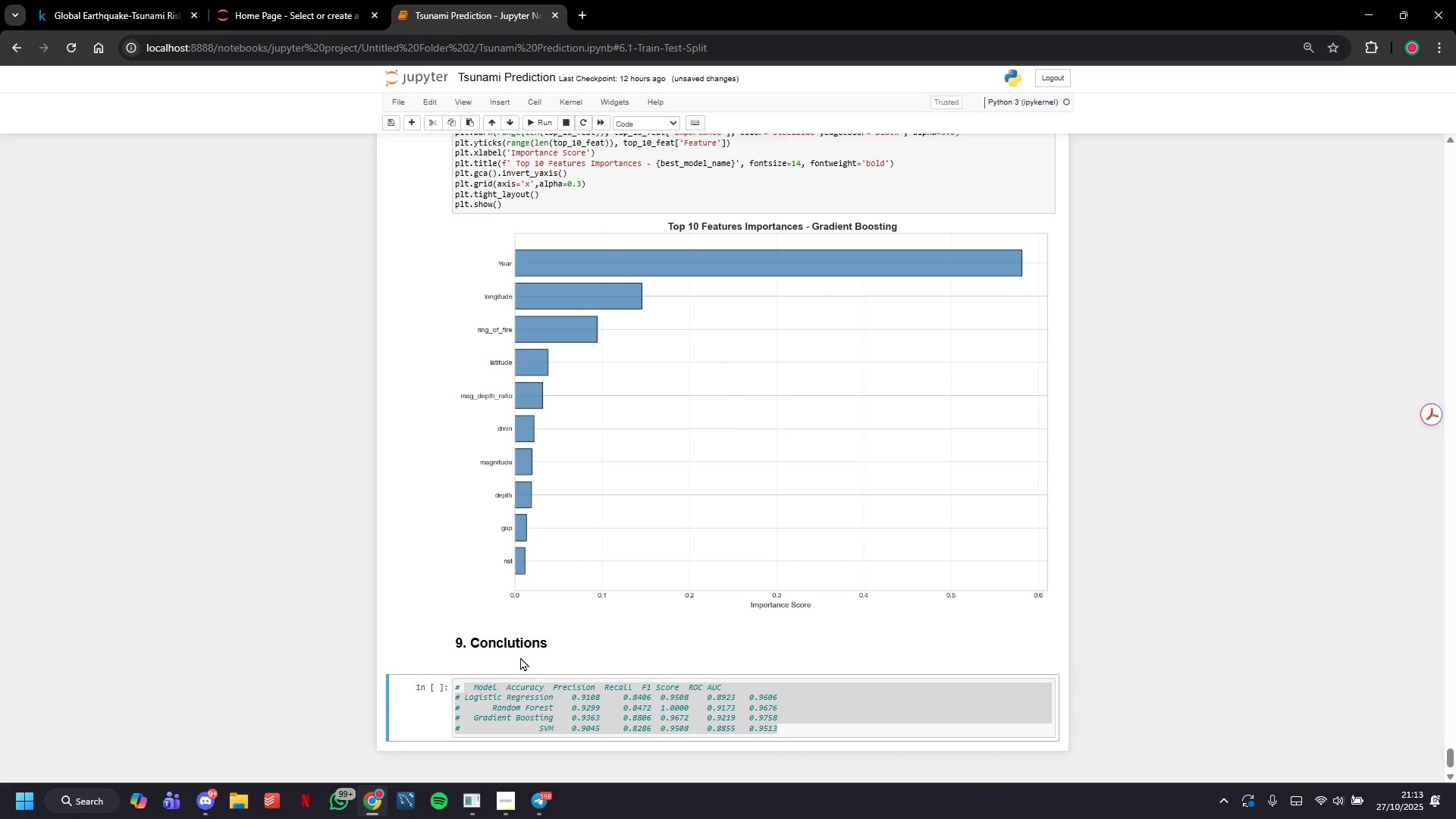 
left_click([372, 635])
 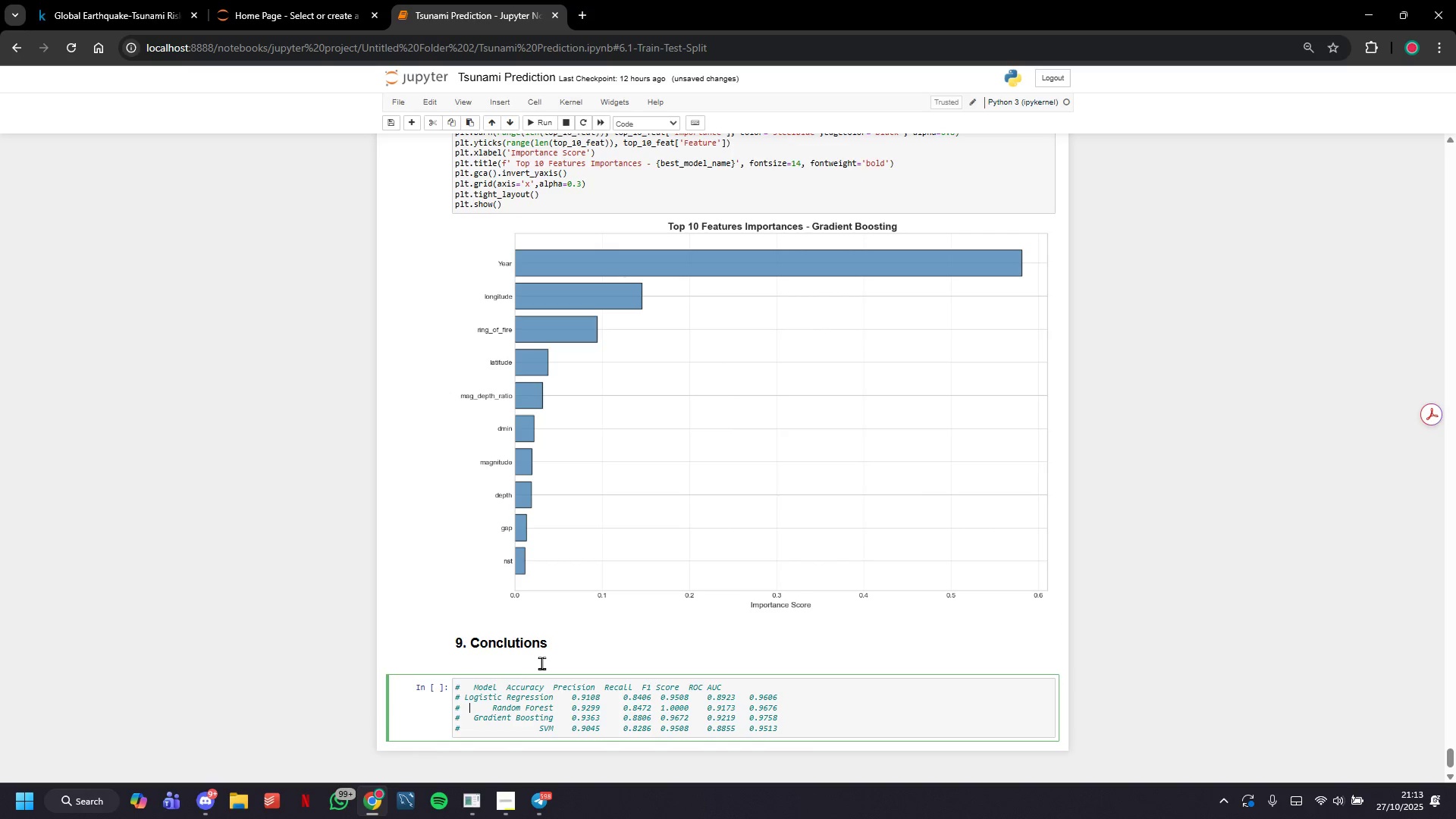 
left_click([535, 661])
 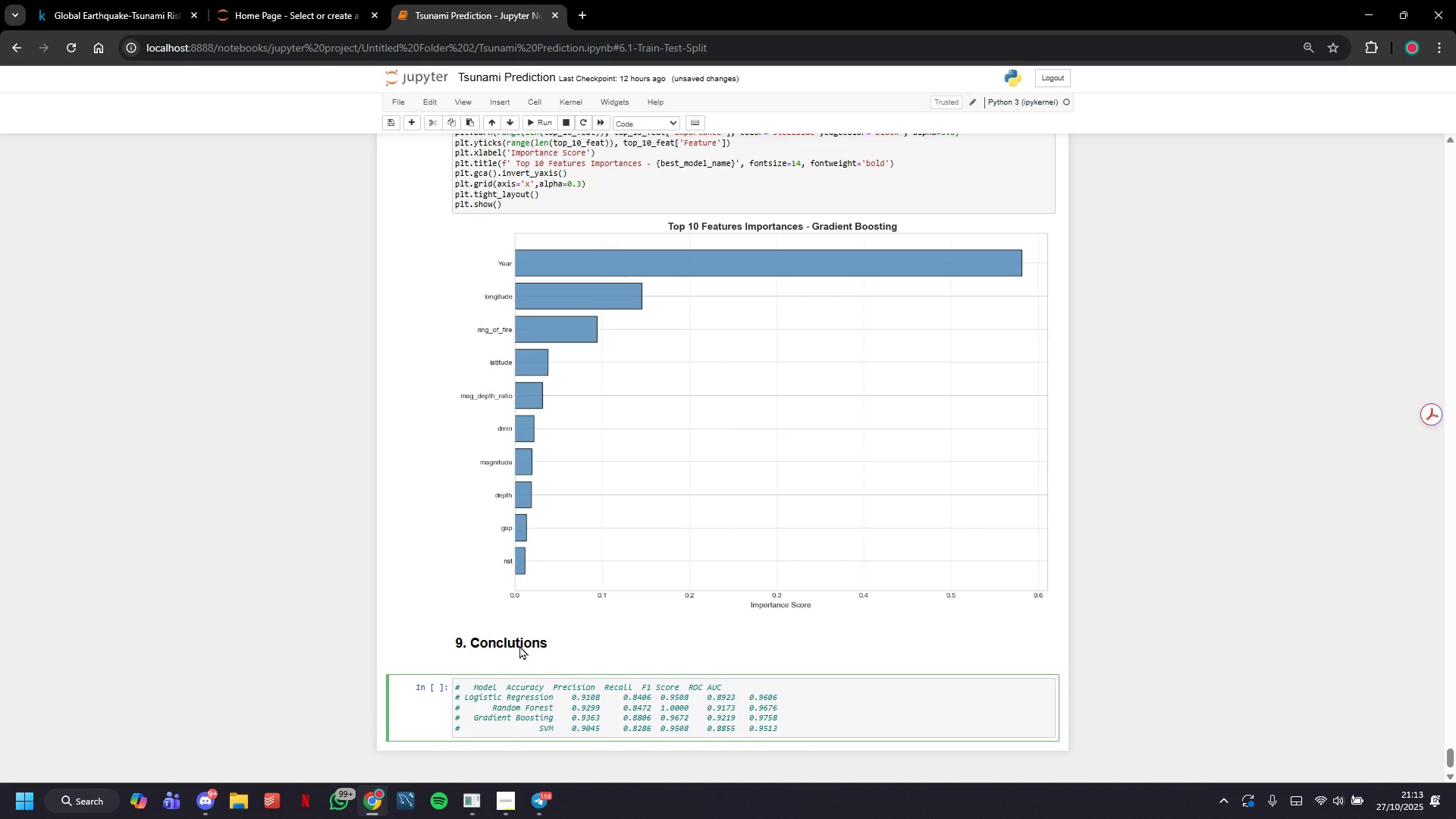 
triple_click([519, 645])
 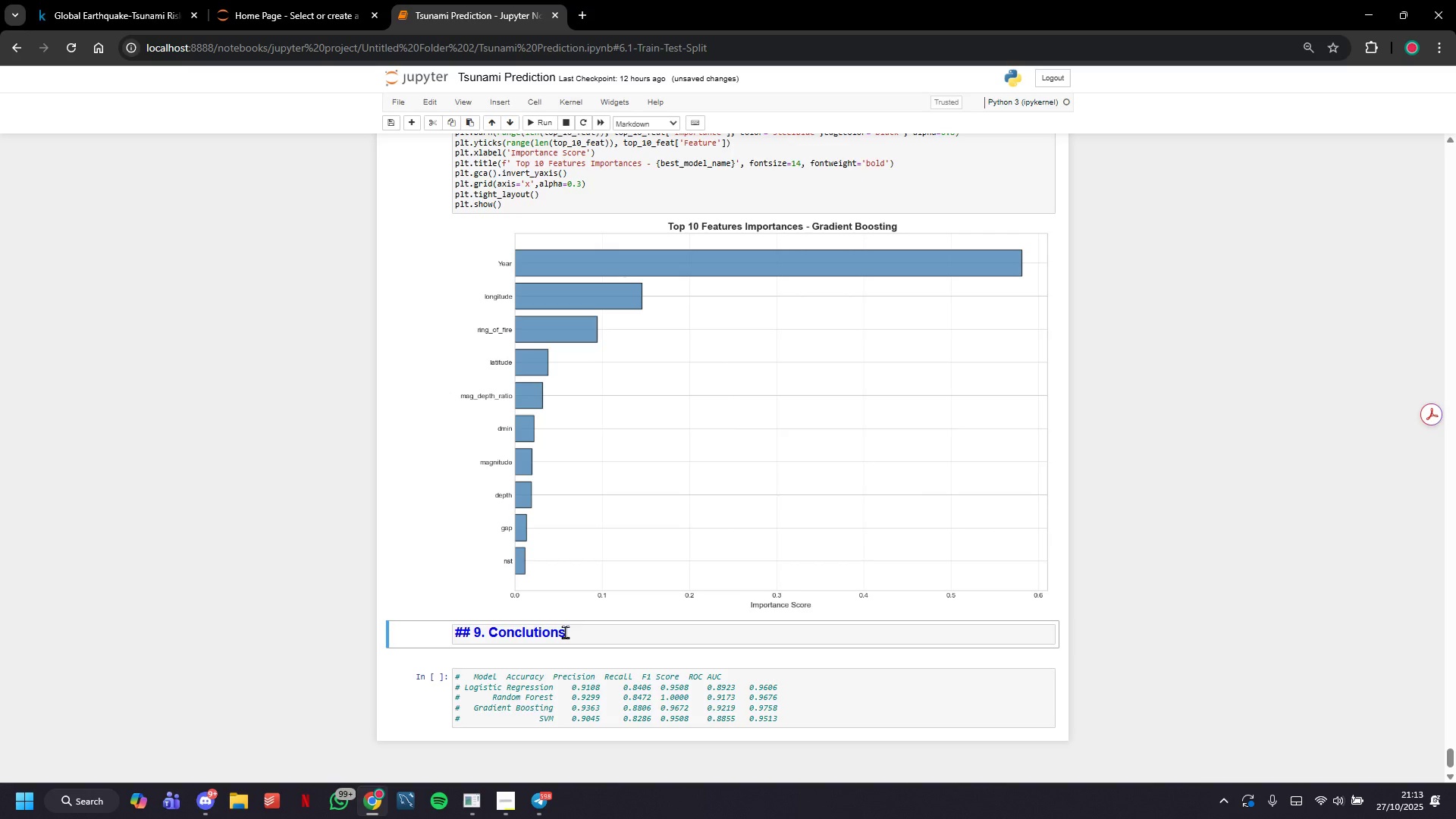 
left_click([577, 632])
 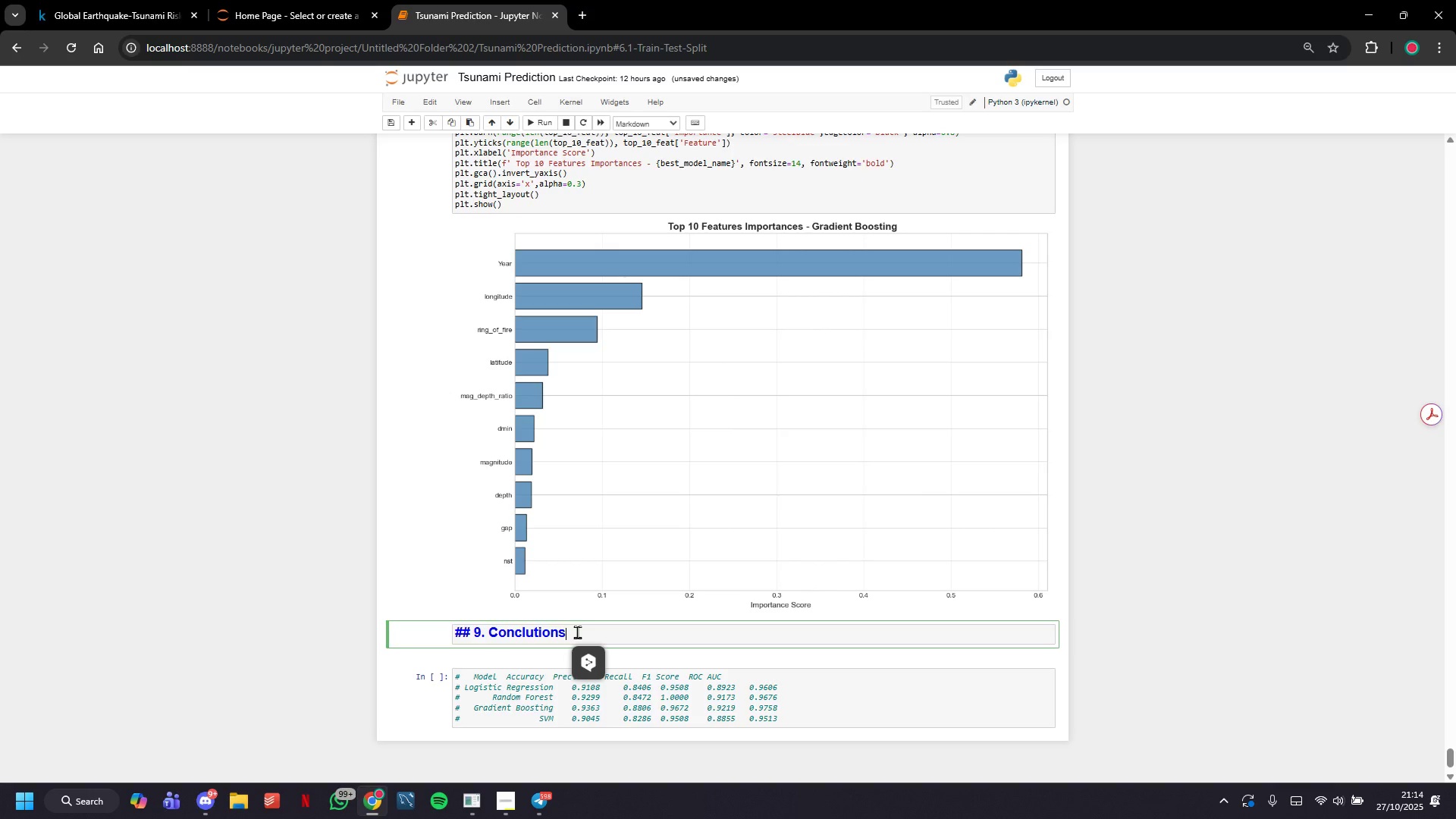 
key(Backspace)
 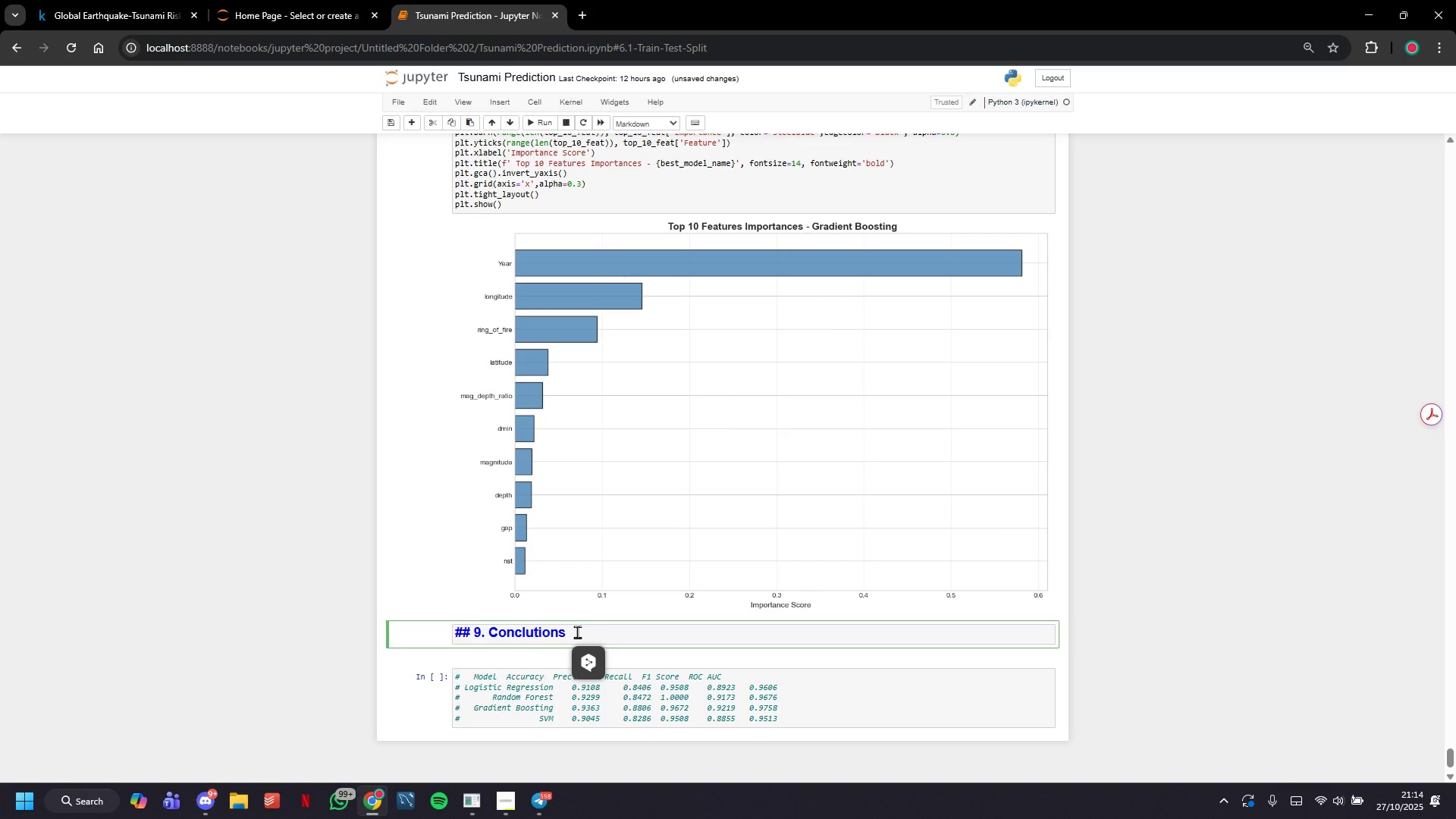 
key(Backspace)
 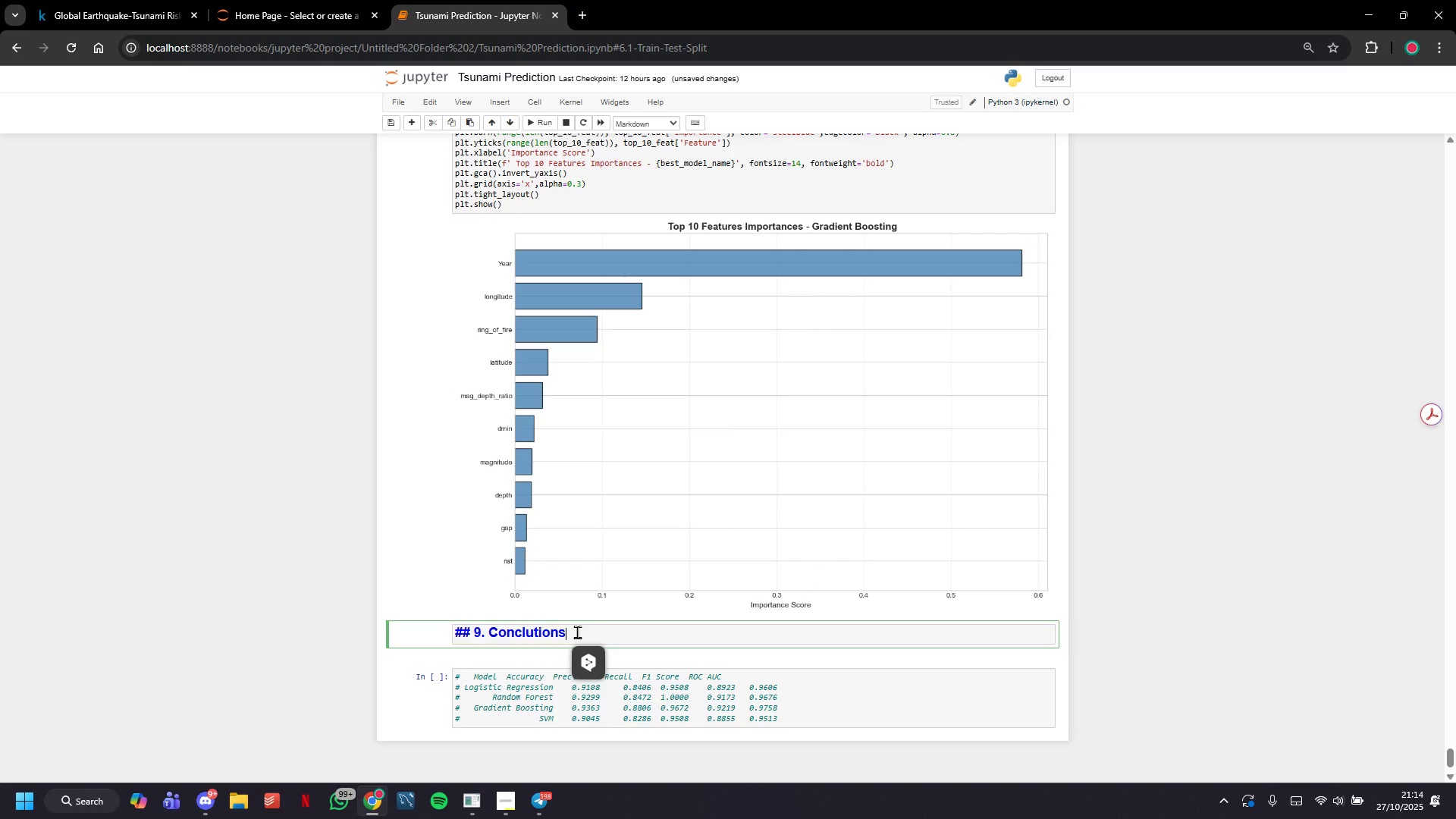 
key(Backspace)
 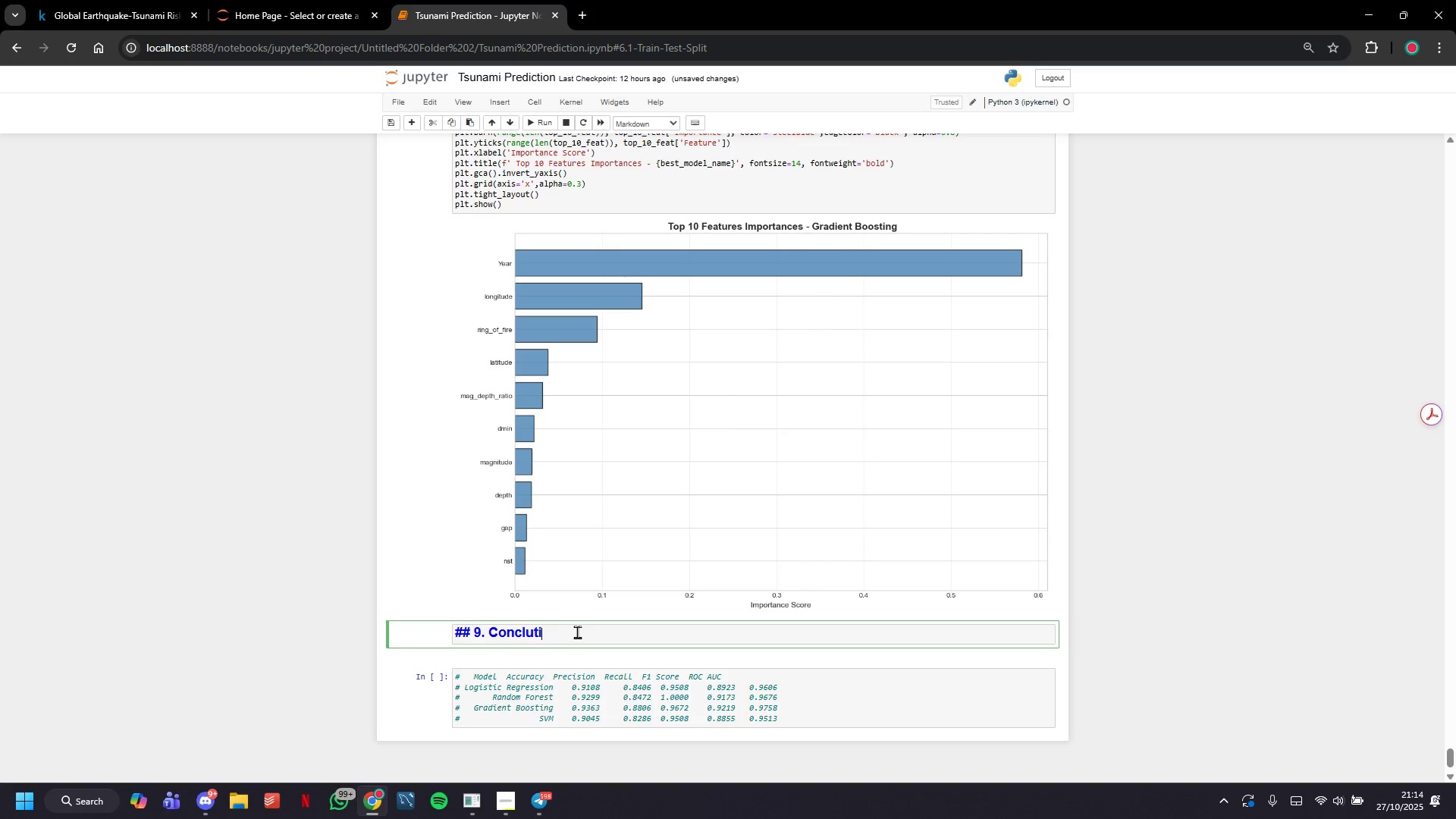 
key(Backspace)
 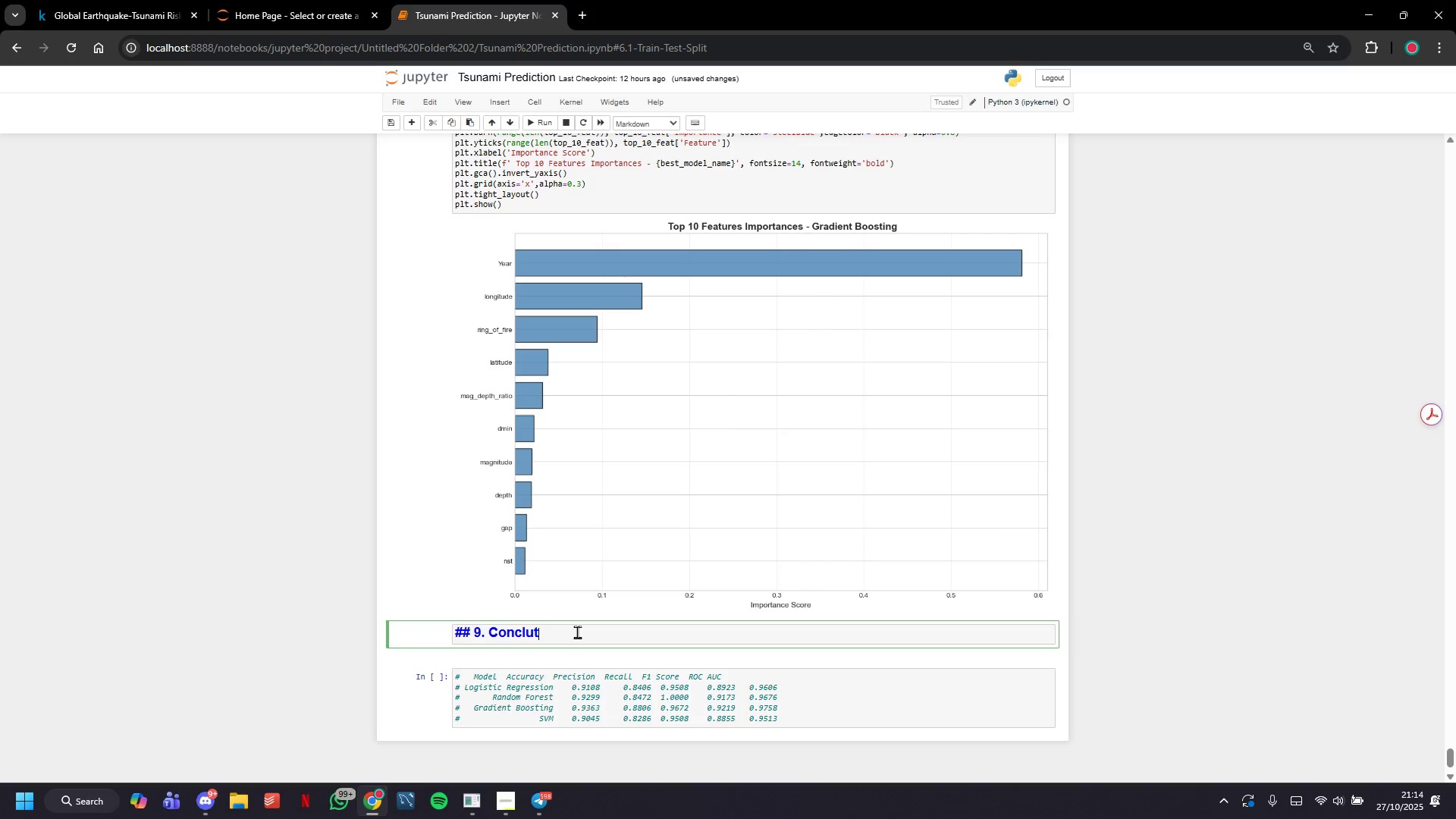 
key(Backspace)
 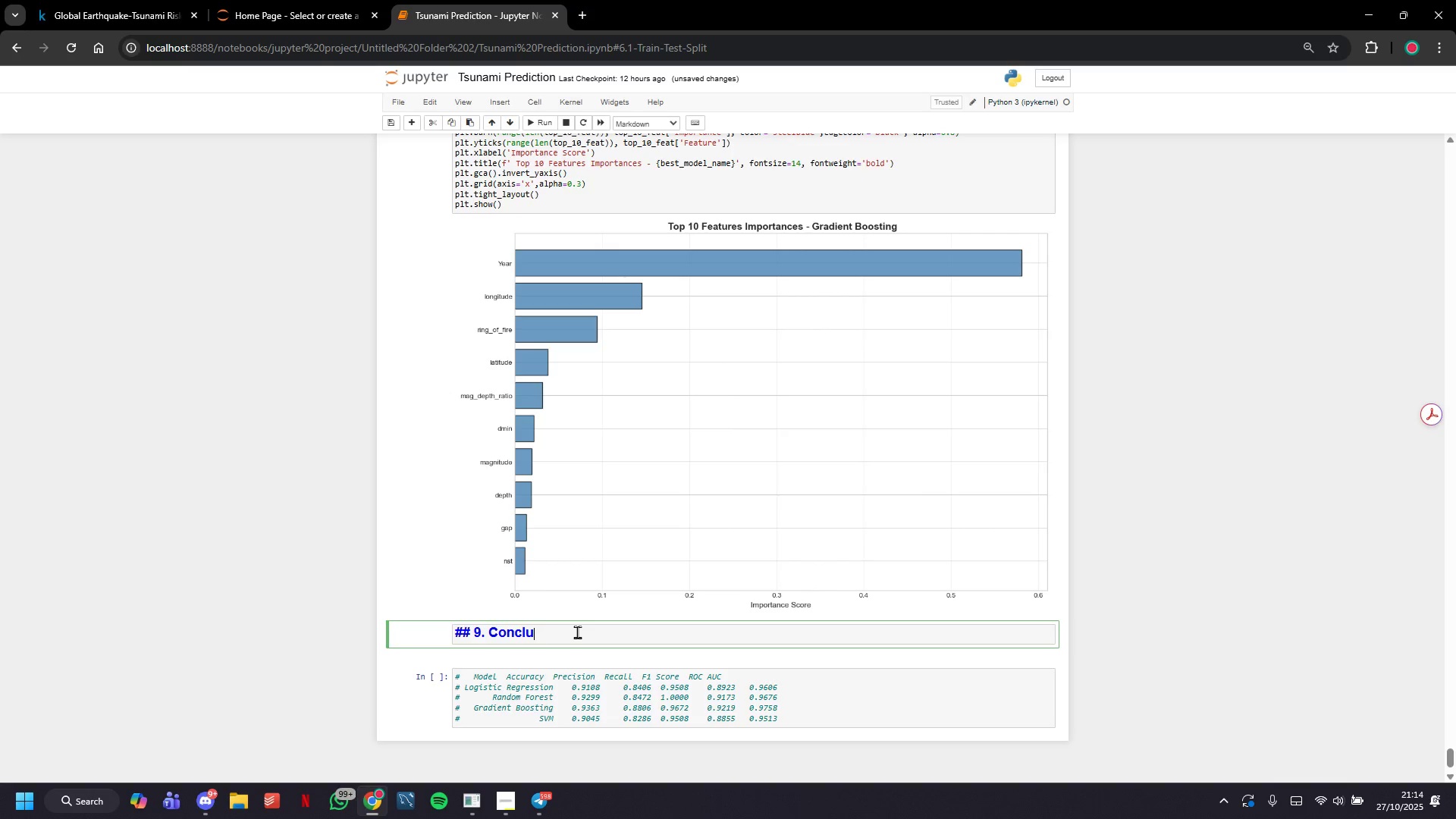 
key(Backspace)
 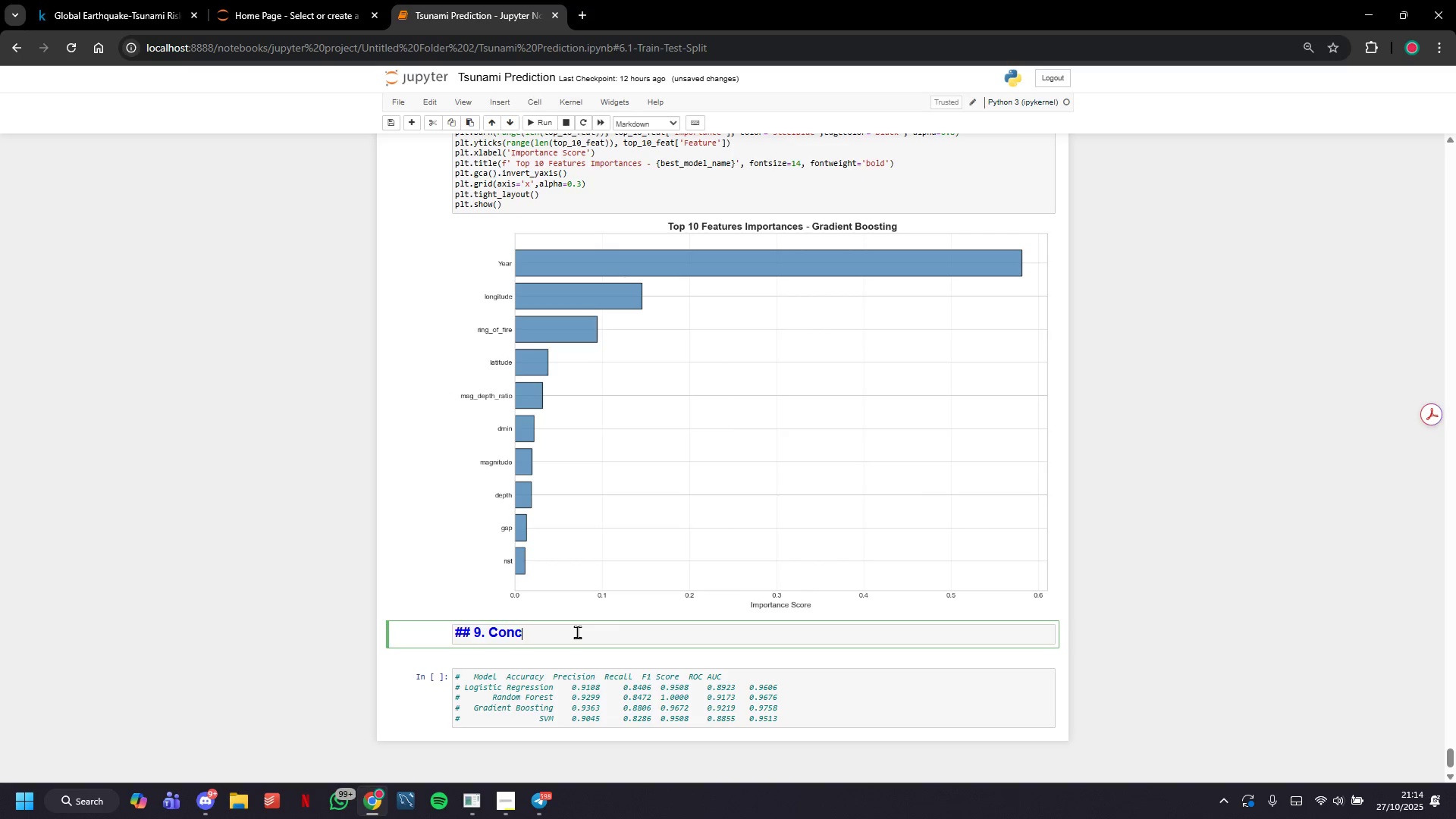 
key(Backspace)
 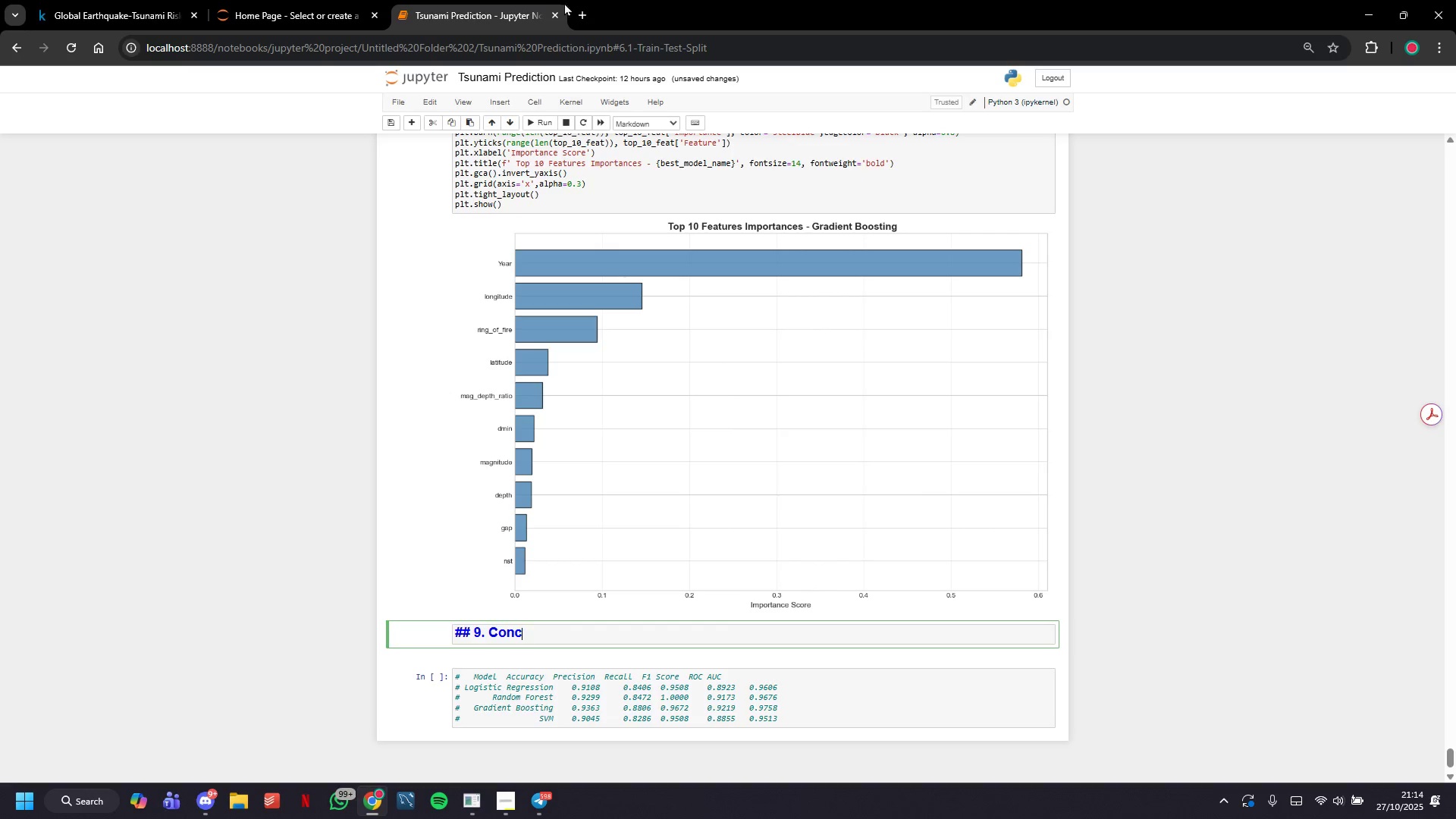 
left_click([576, 8])
 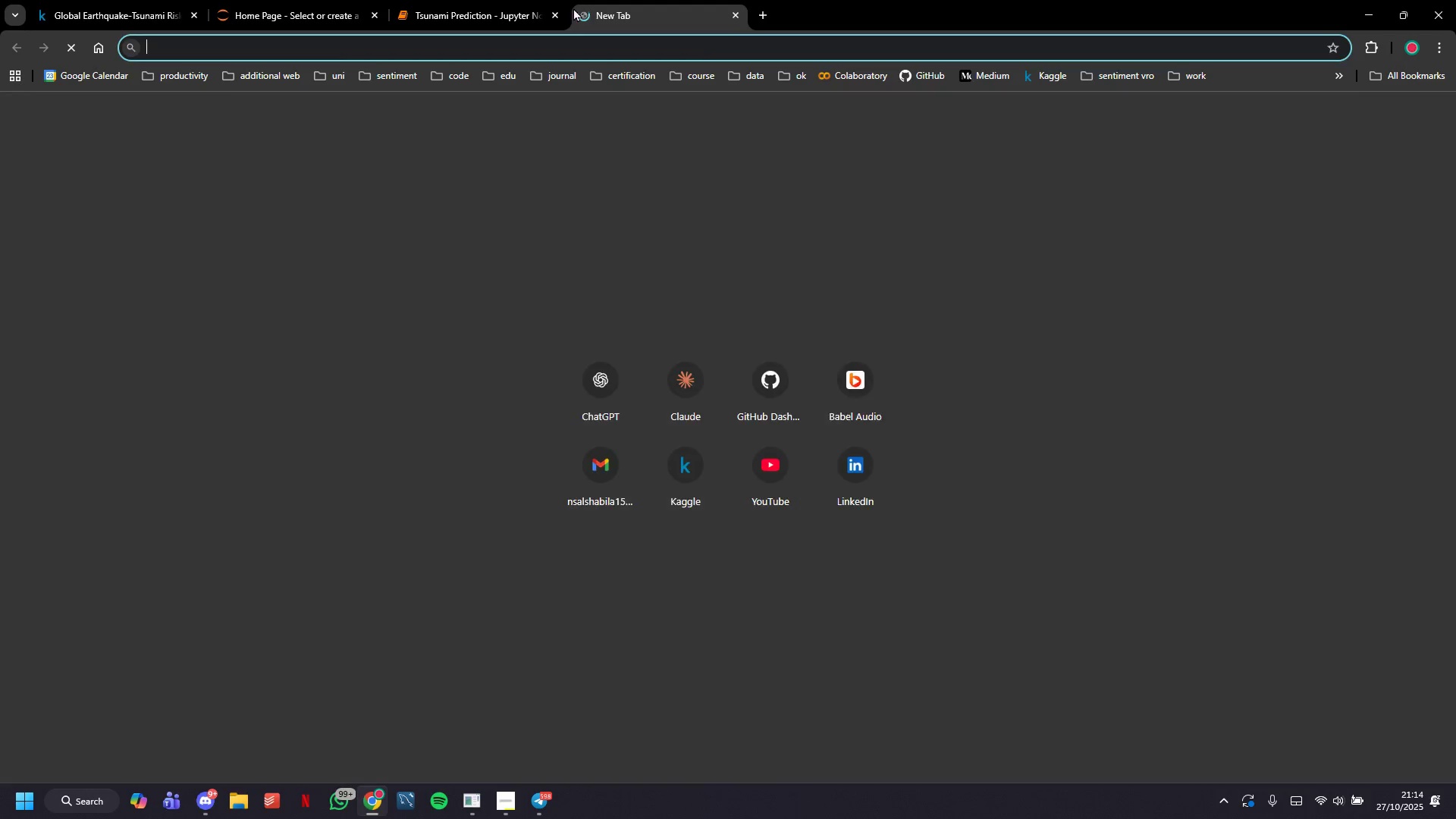 
type(conclu)
 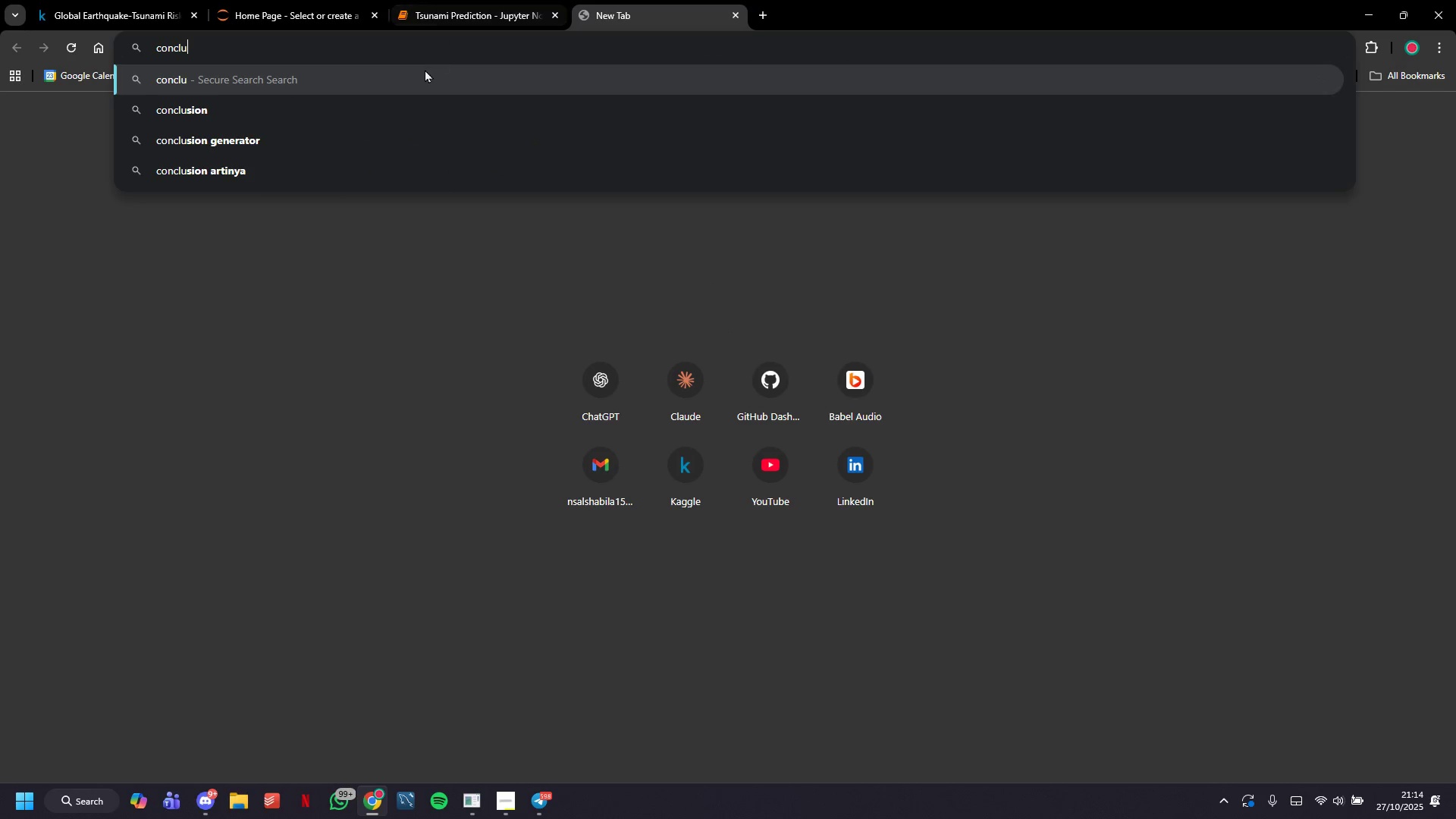 
left_click_drag(start_coordinate=[419, 89], to_coordinate=[425, 100])
 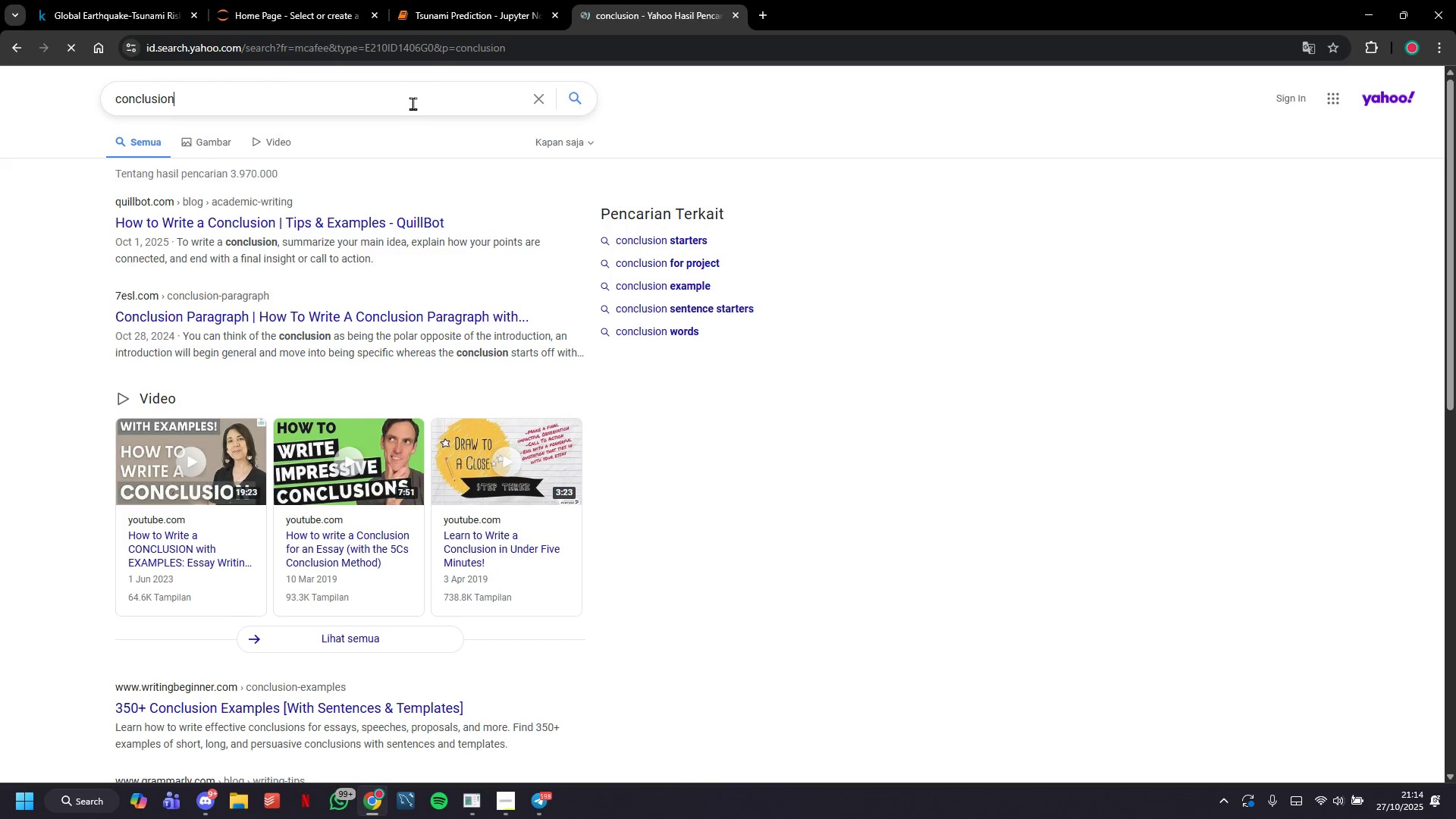 
double_click([413, 105])
 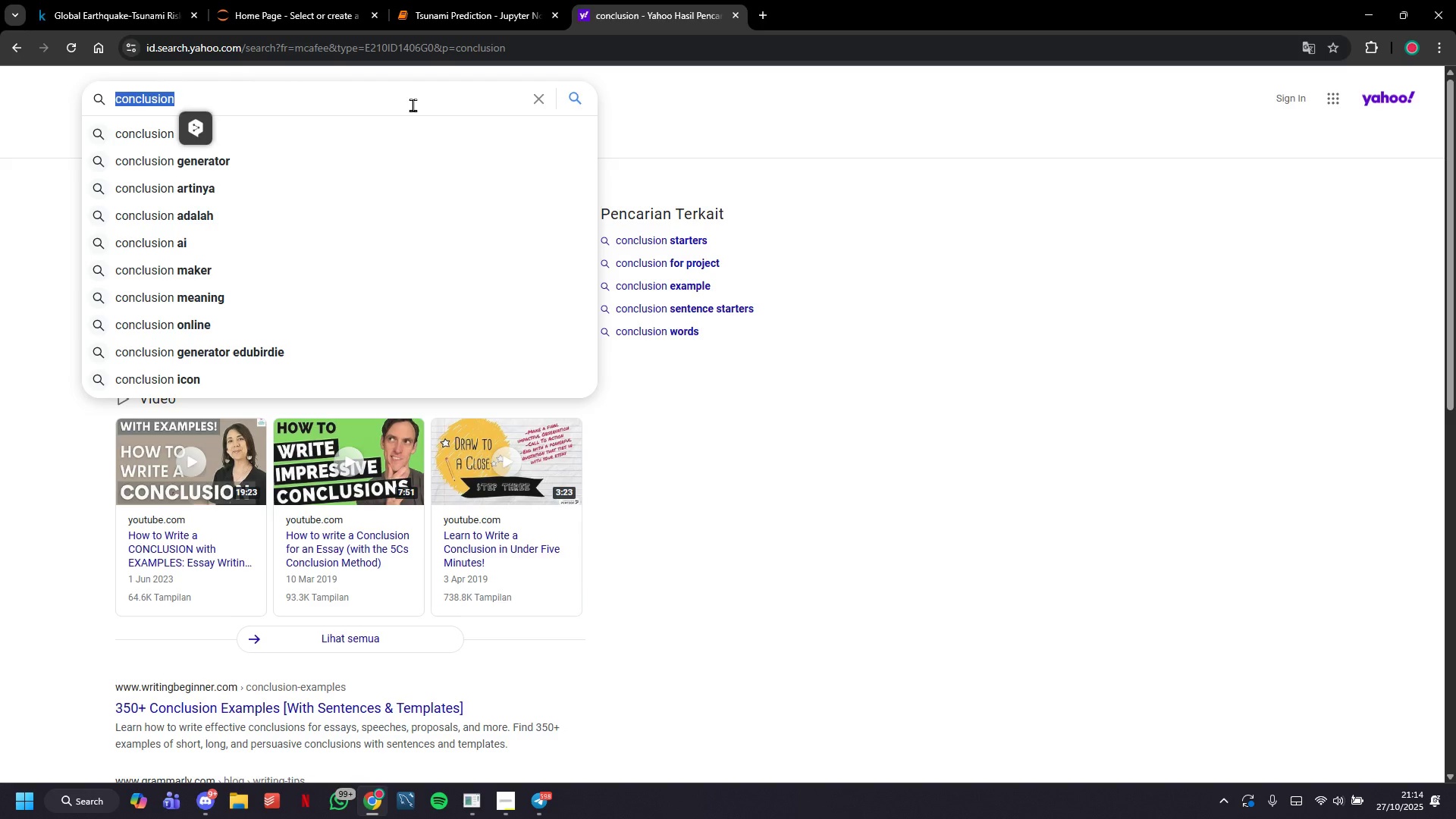 
triple_click([413, 105])
 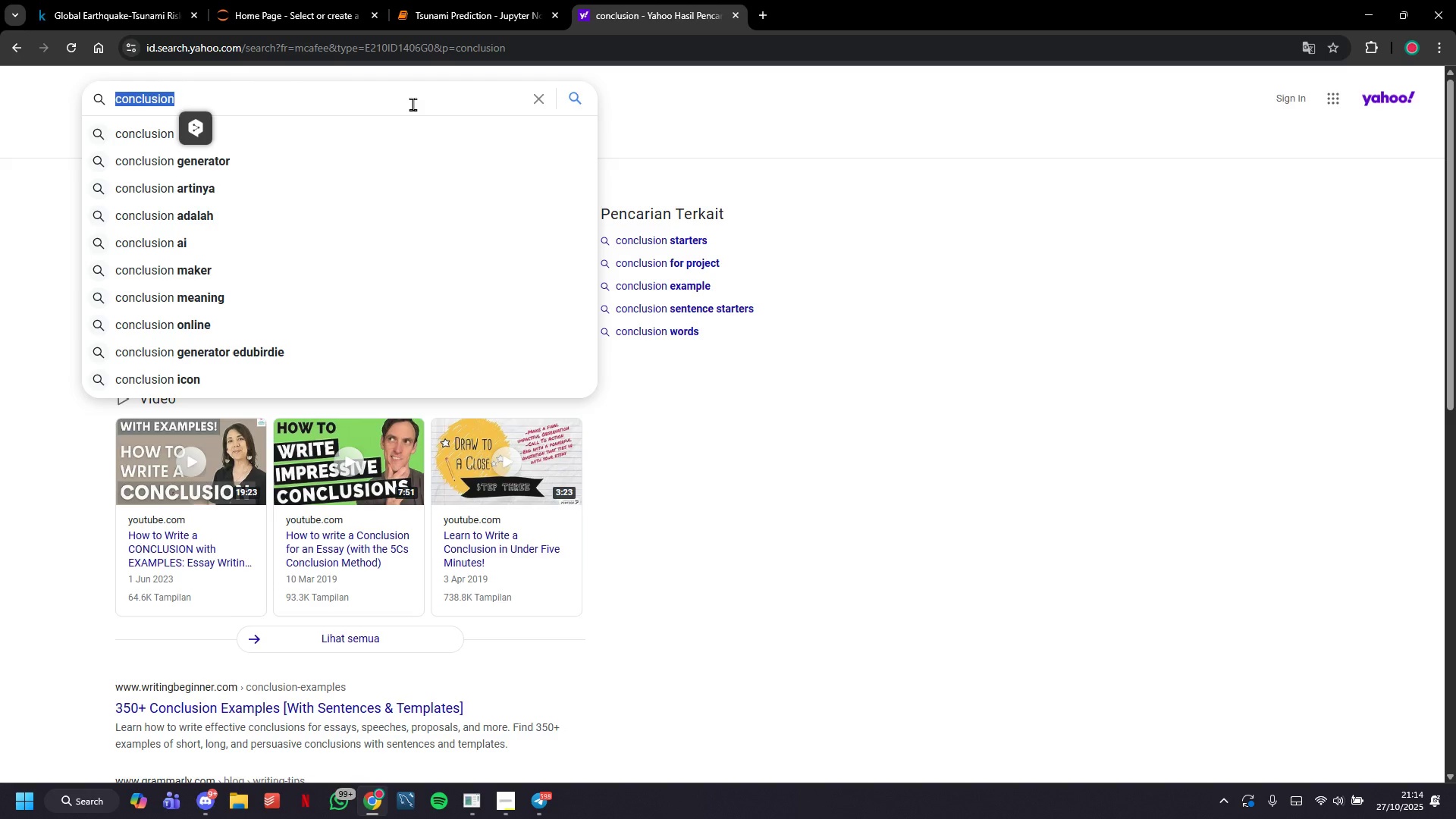 
key(Control+C)
 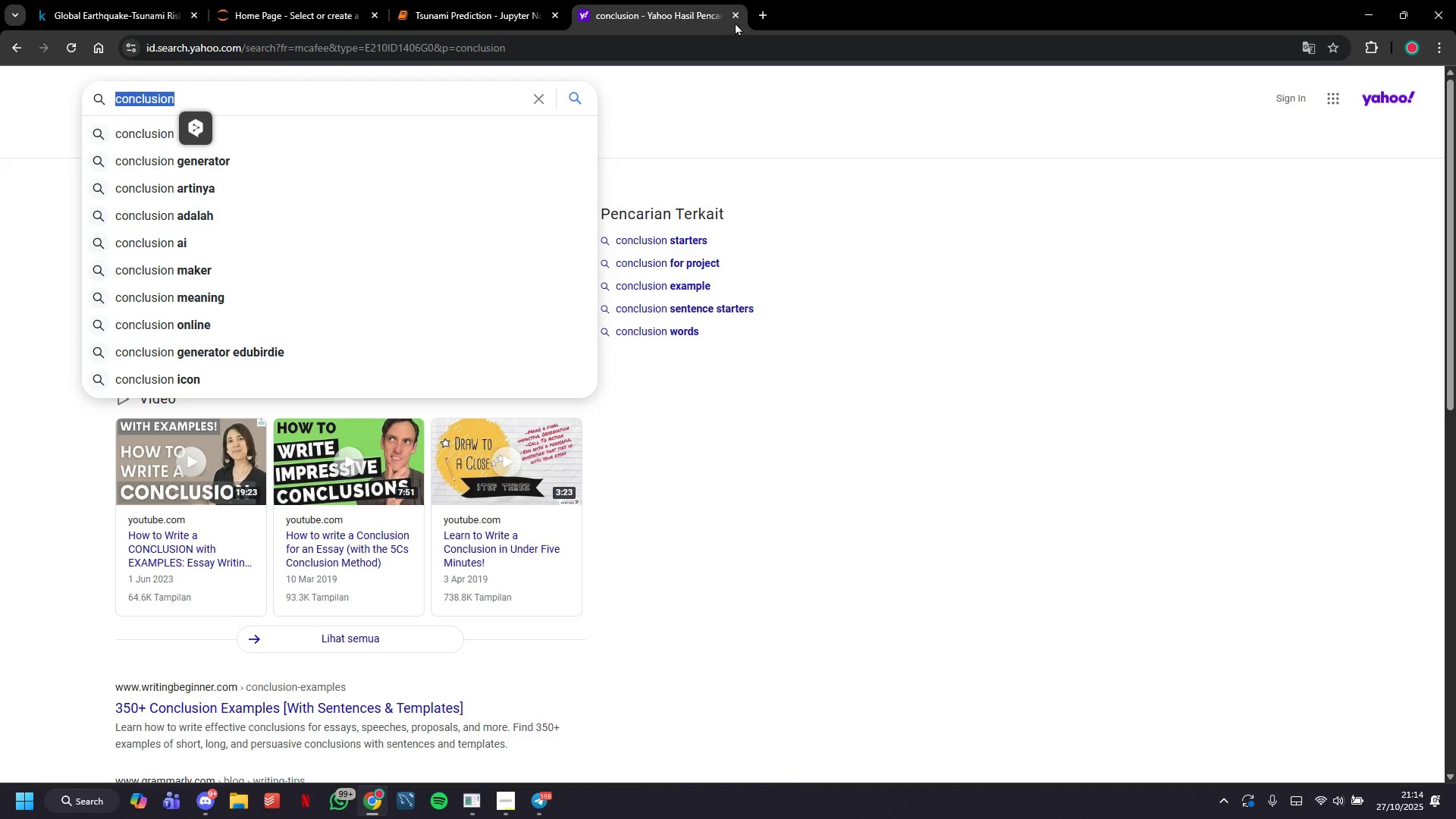 
left_click([736, 16])
 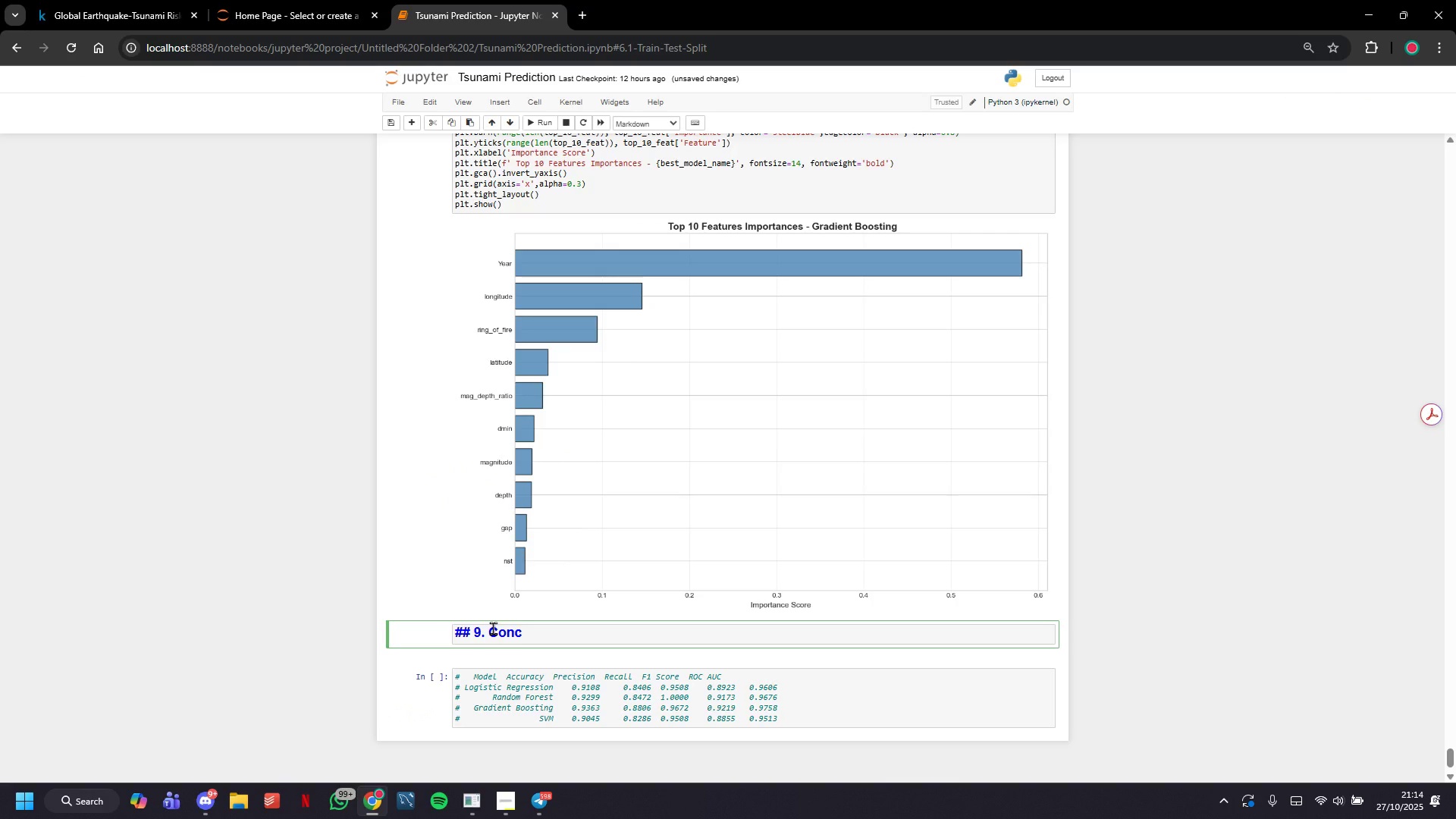 
left_click([493, 628])
 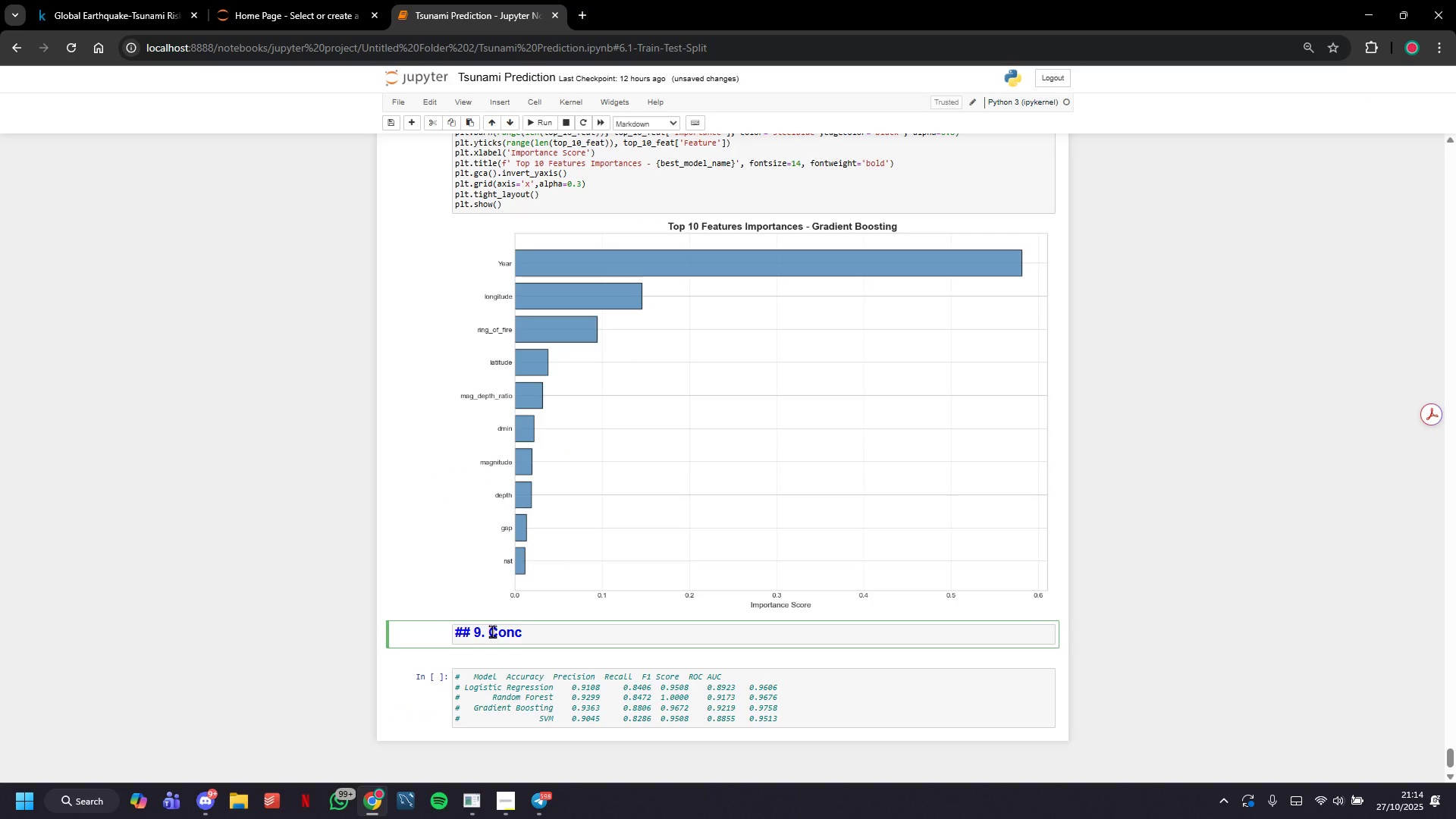 
left_click_drag(start_coordinate=[492, 631], to_coordinate=[537, 631])
 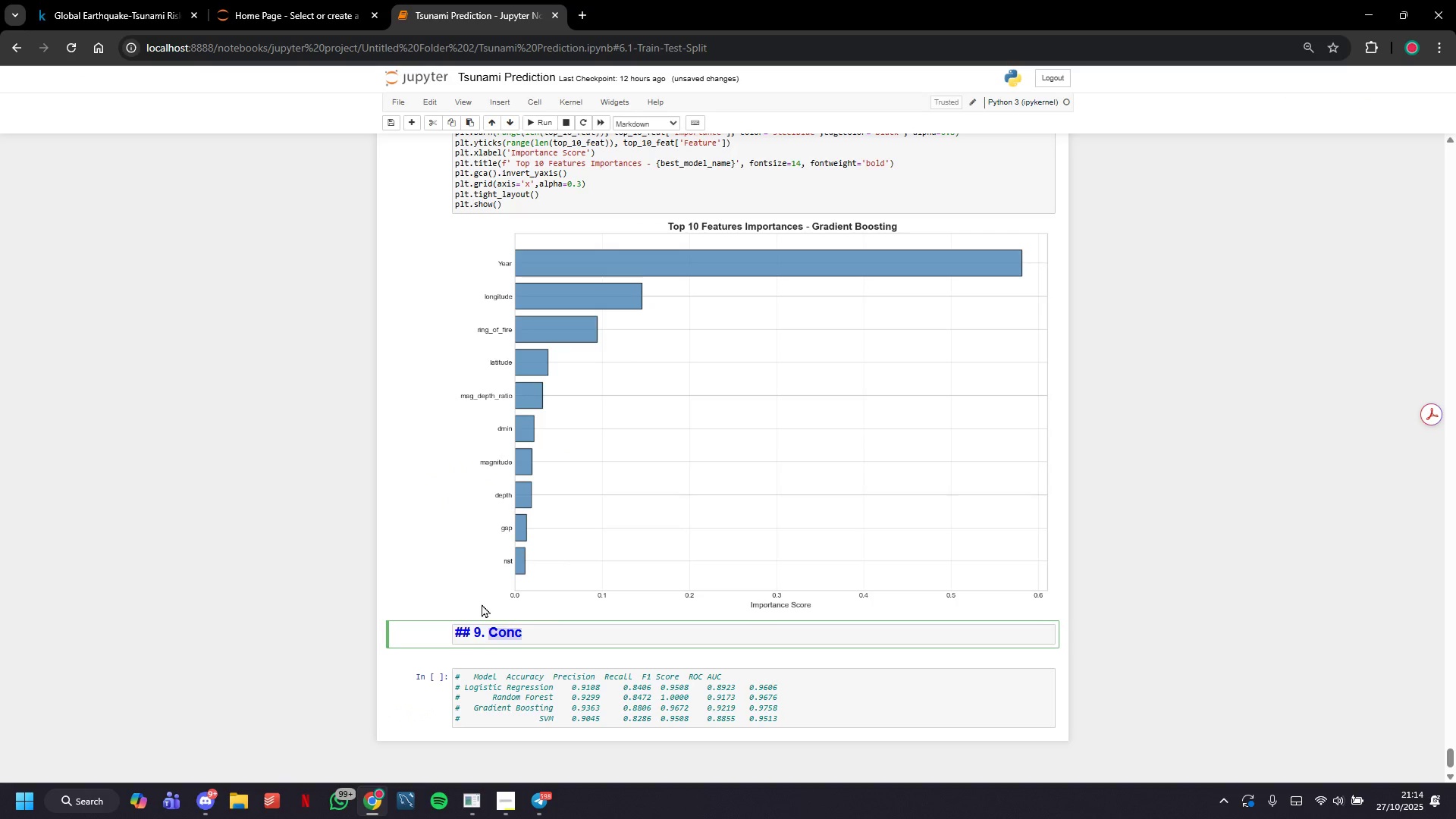 
key(Backspace)
 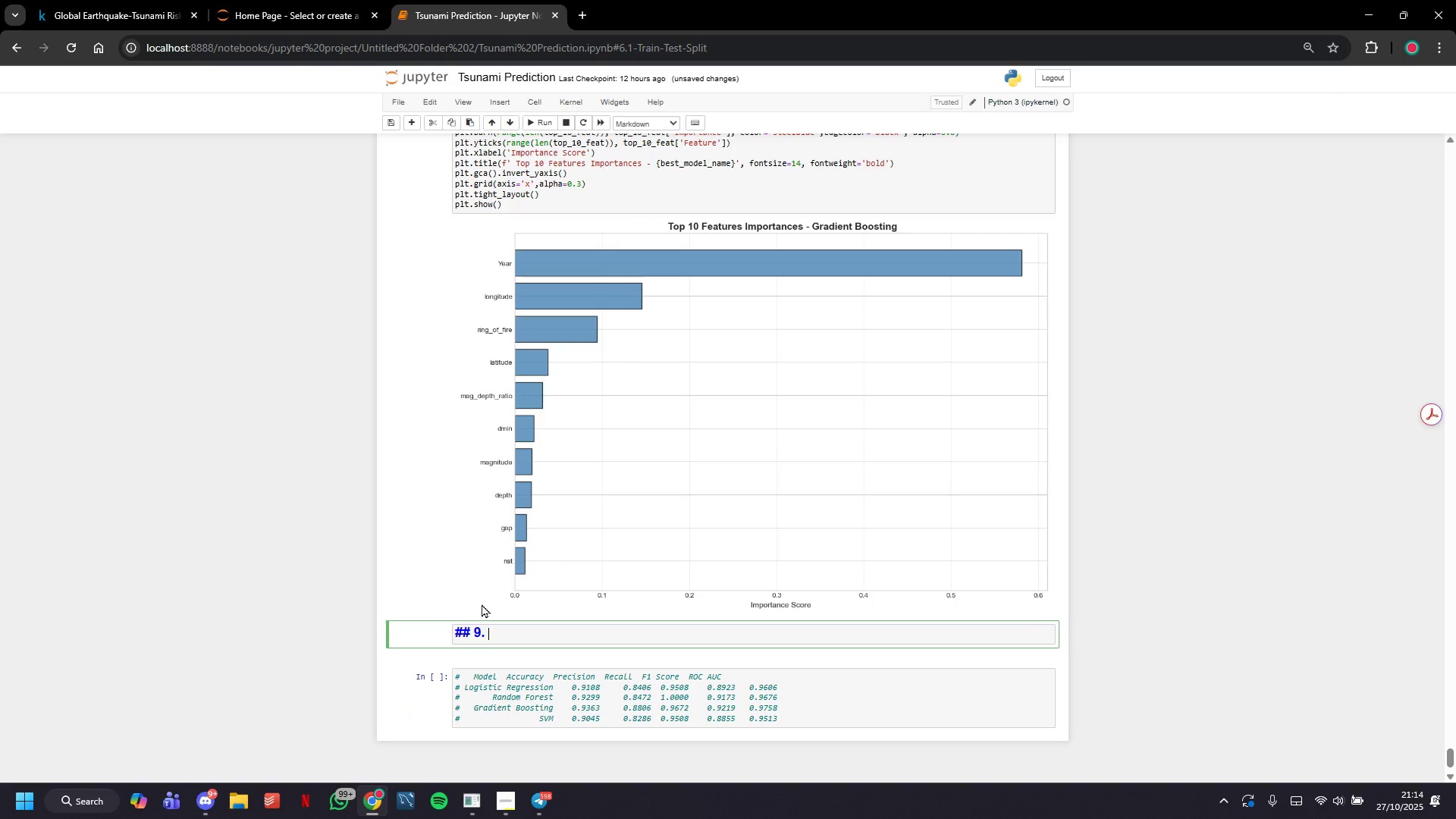 
key(Control+V)
 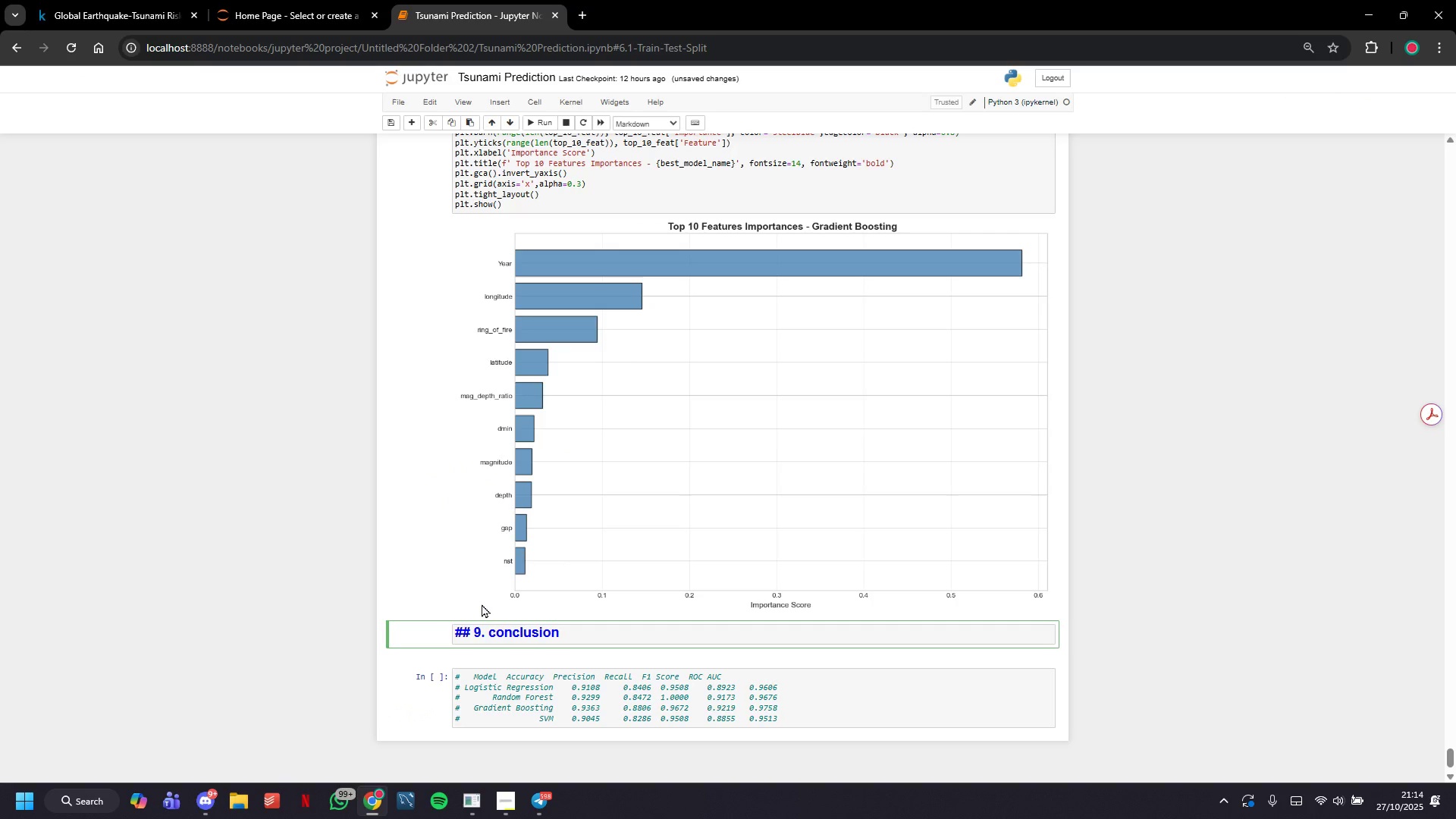 
hold_key(key=ArrowLeft, duration=0.72)
 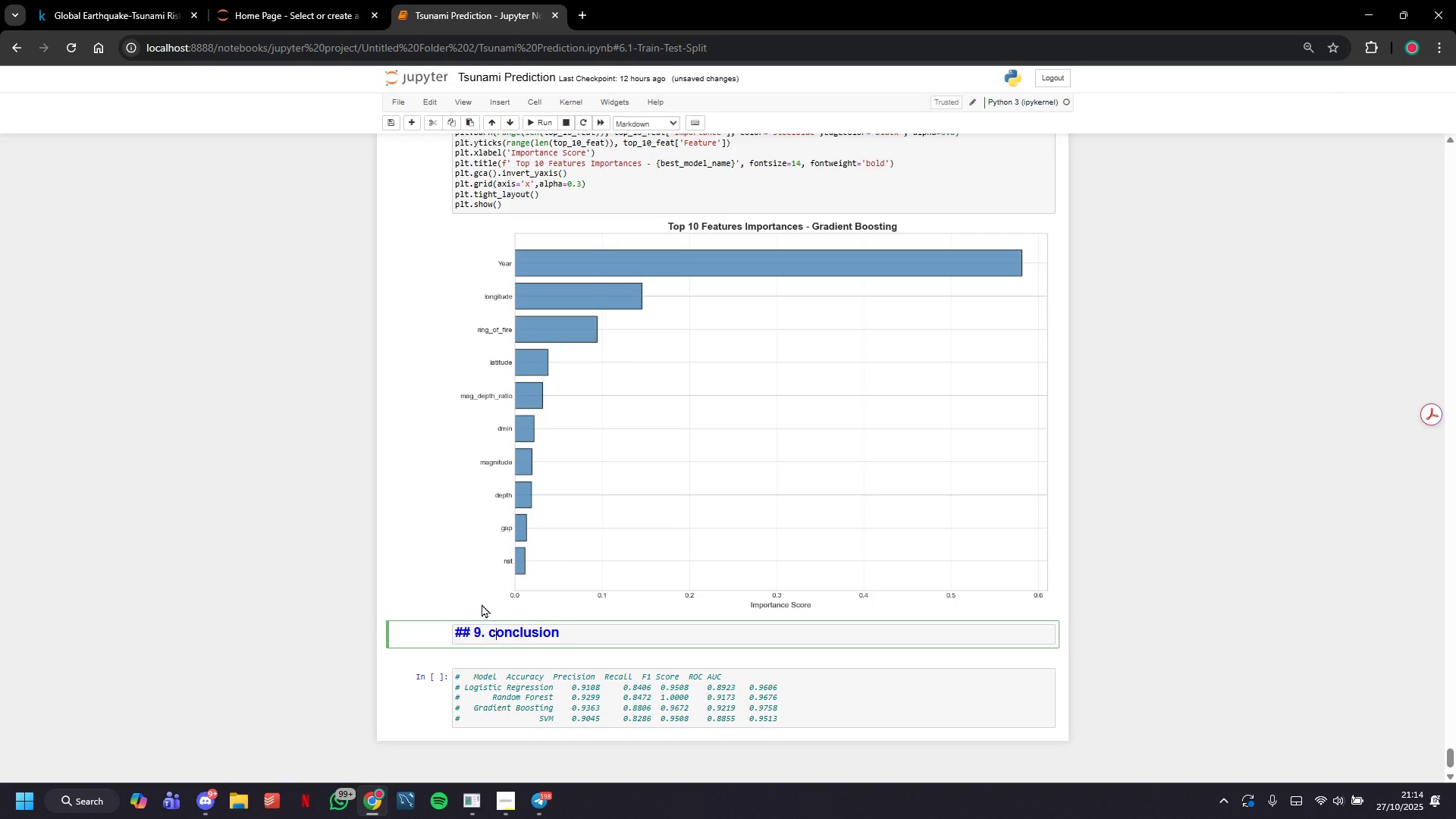 
key(Backspace)
 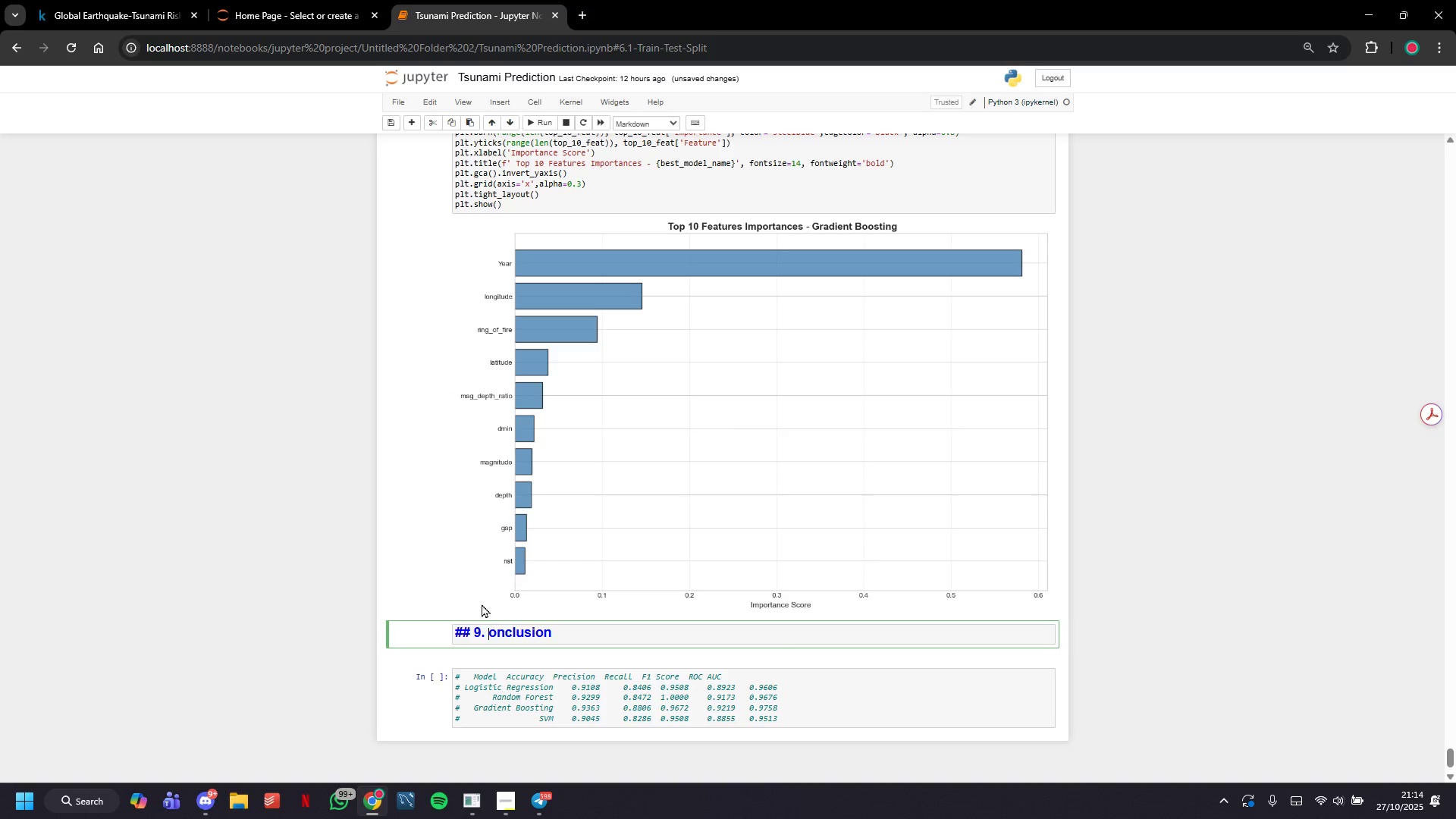 
key(CapsLock)
 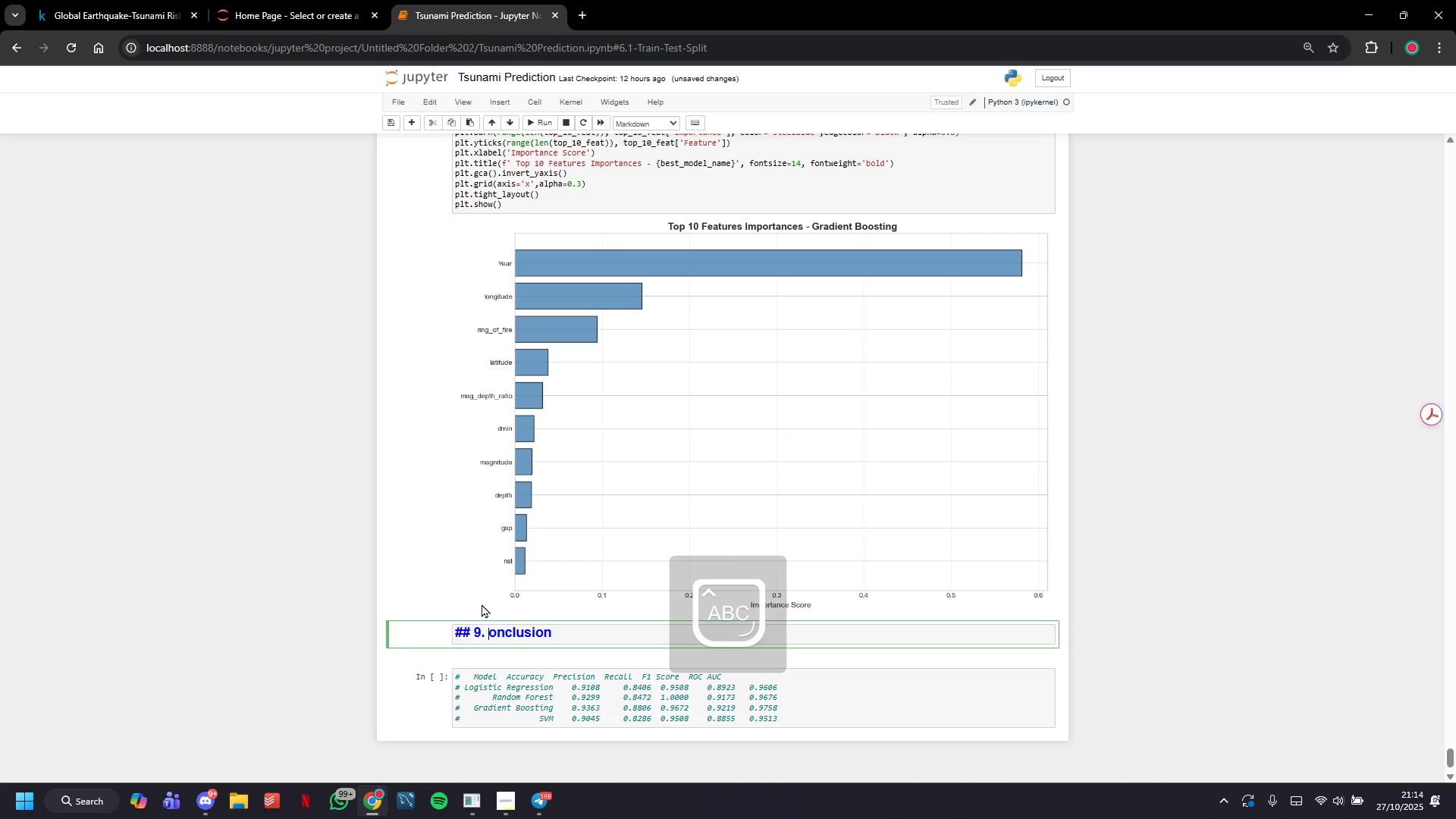 
key(C)
 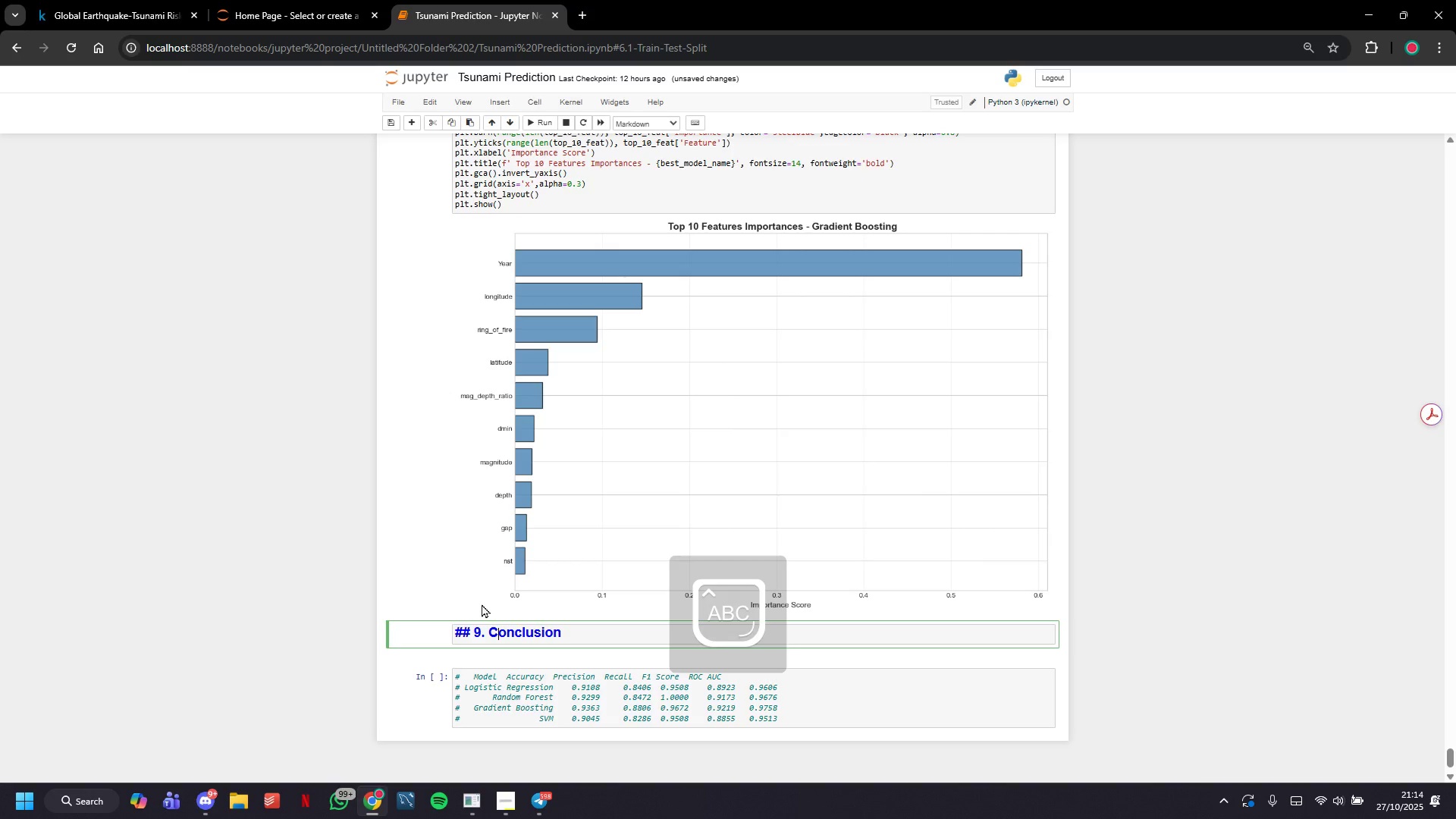 
key(CapsLock)
 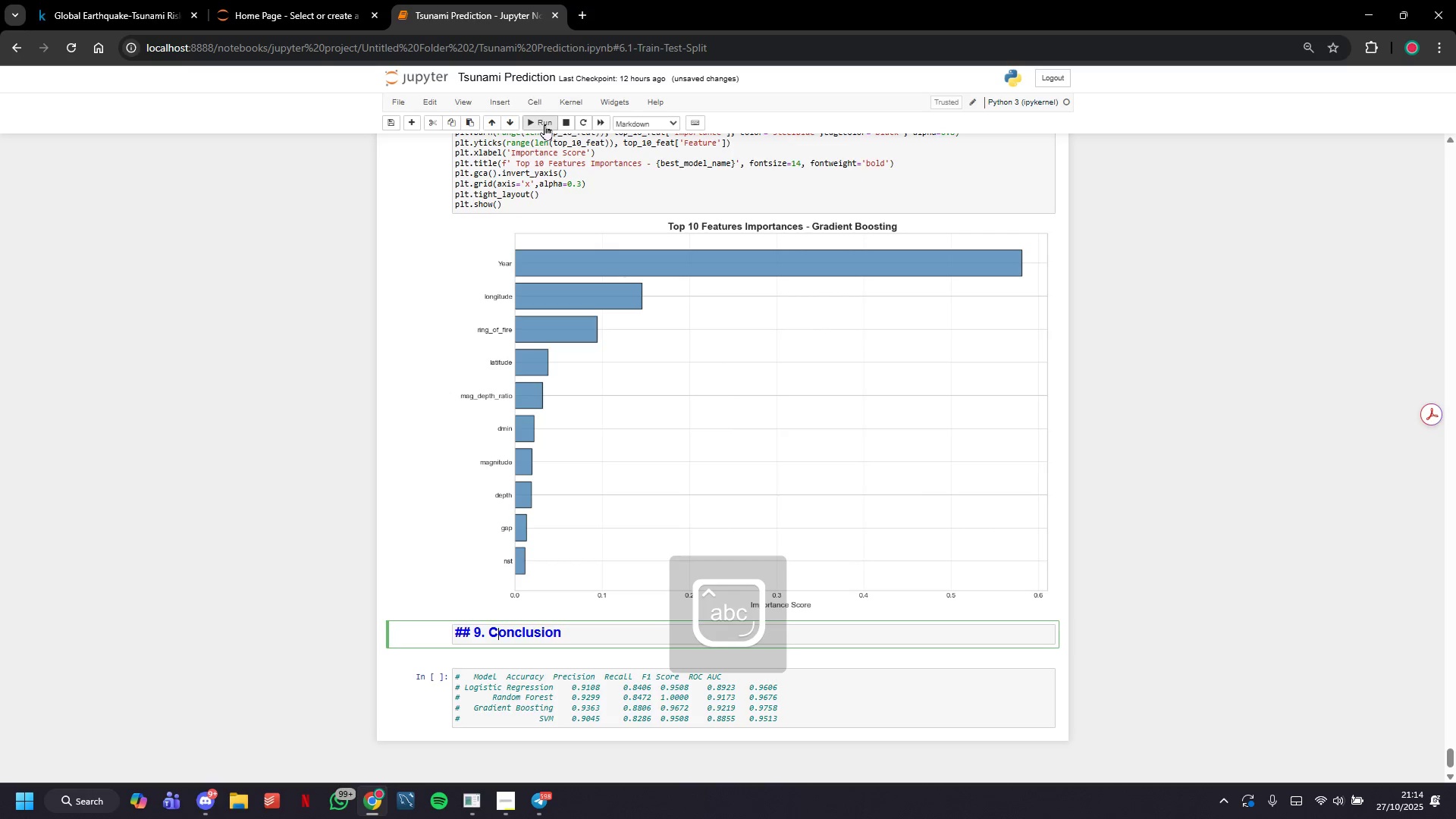 
left_click([544, 124])
 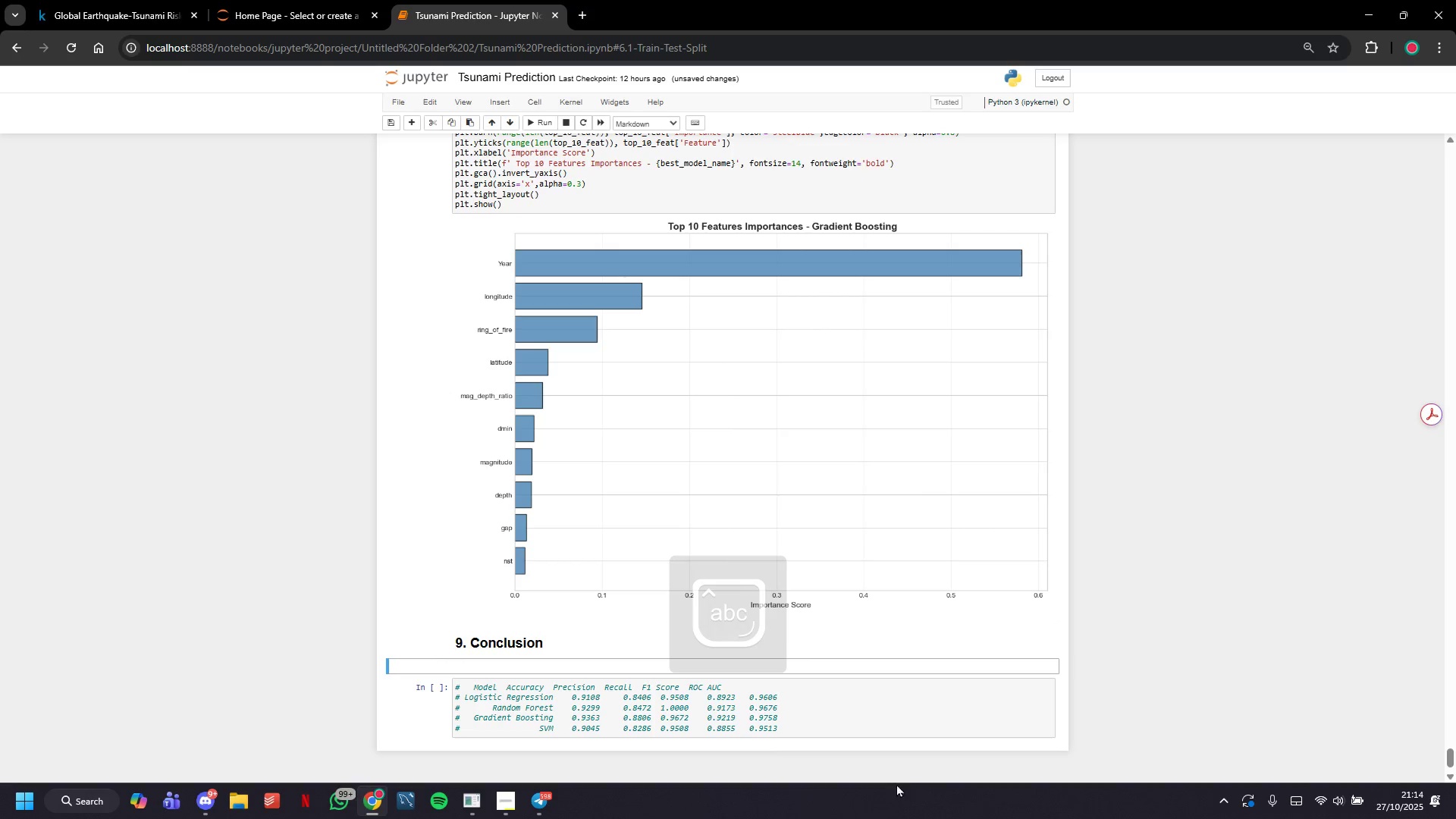 
left_click([833, 734])
 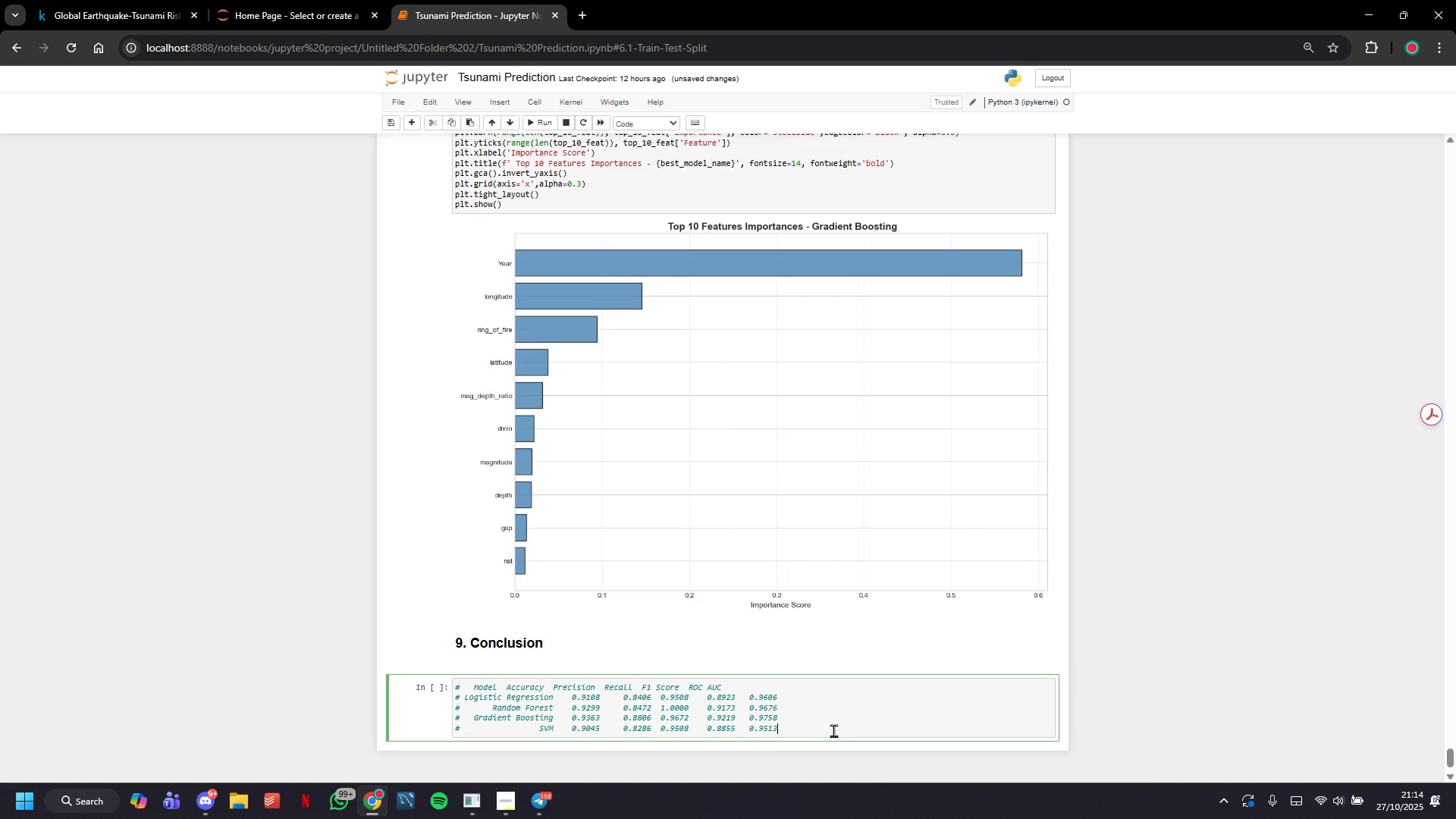 
scroll: coordinate [833, 730], scroll_direction: down, amount: 12.0
 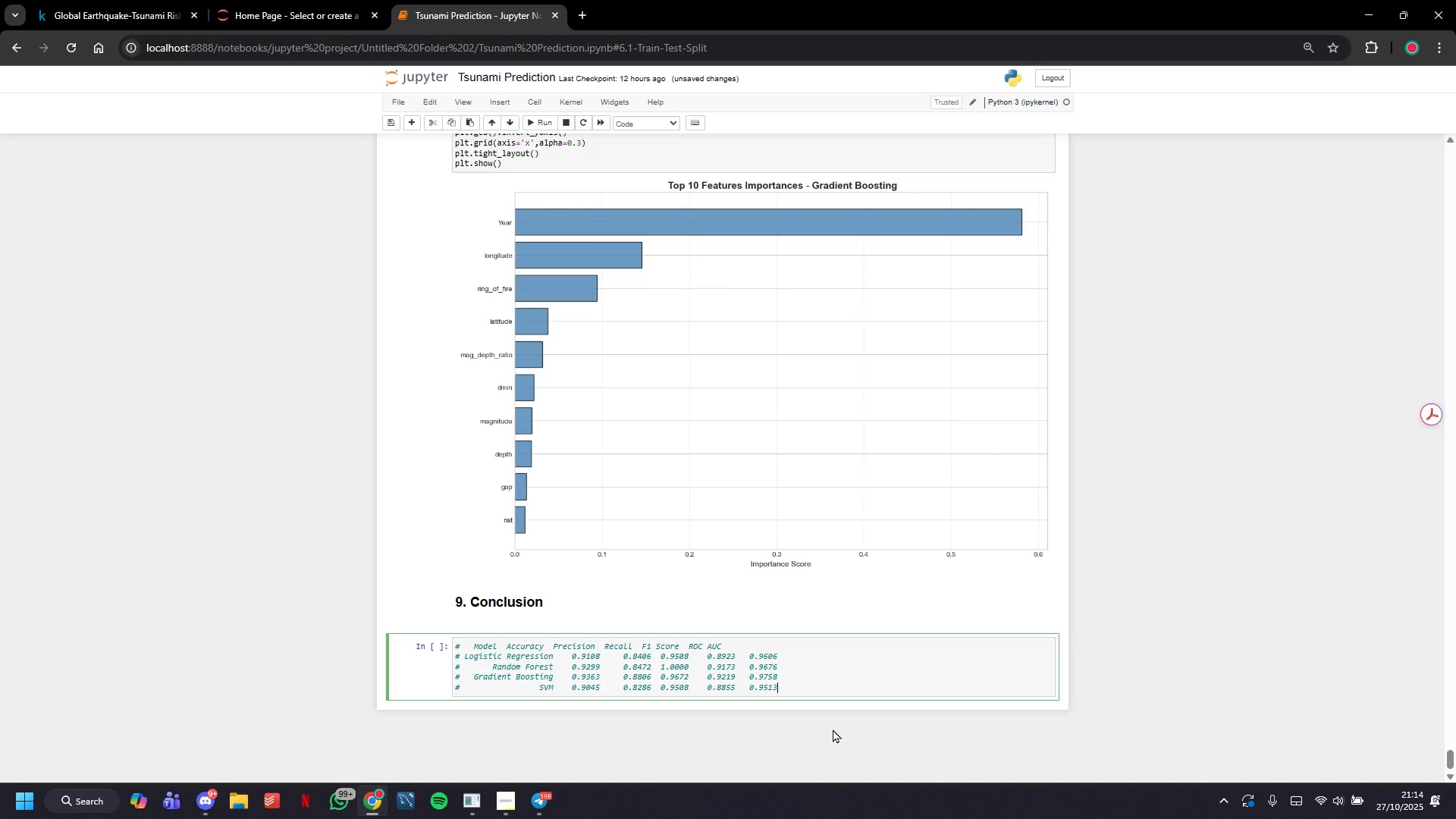 
wait(14.32)
 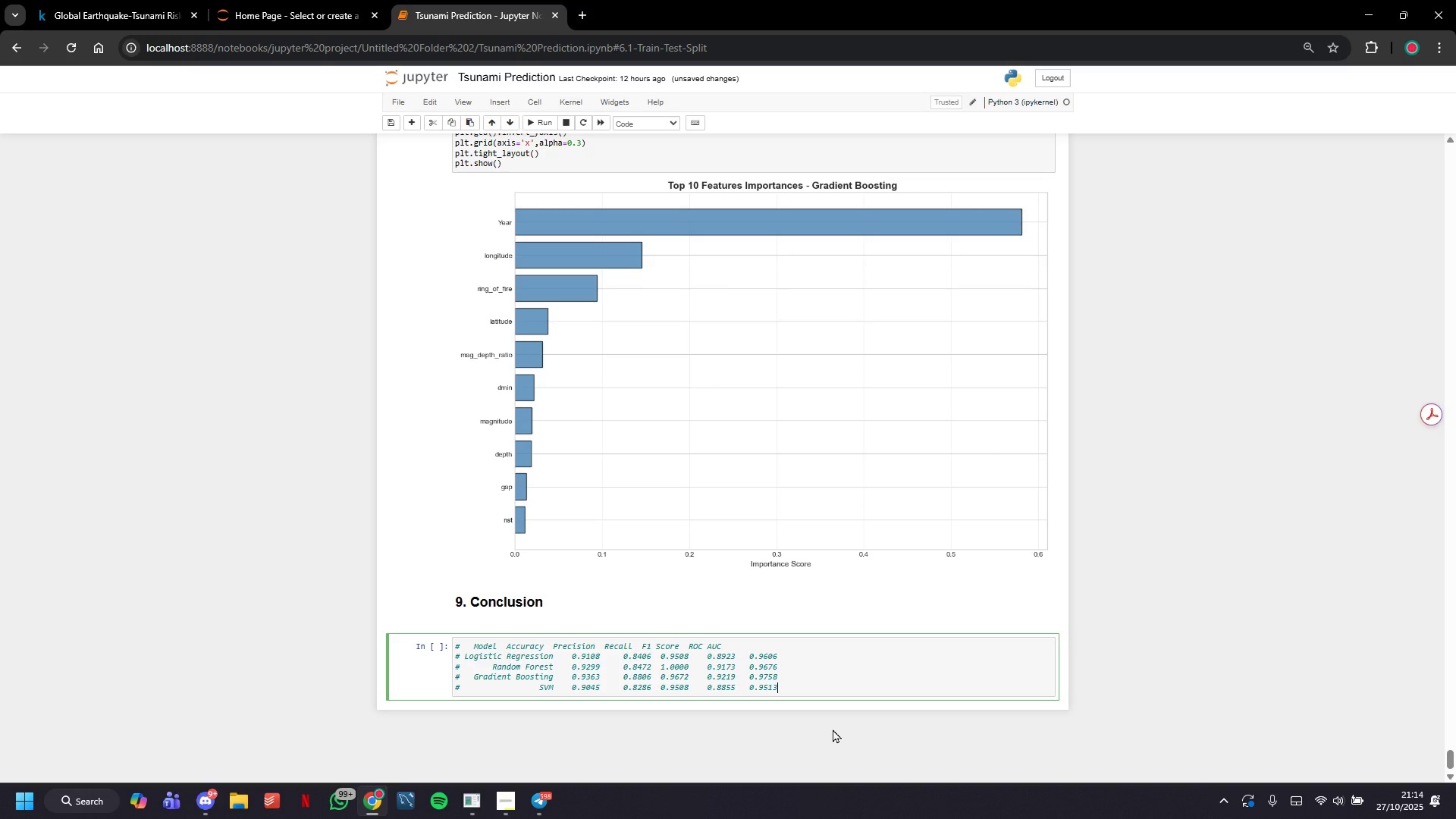 
left_click([541, 122])
 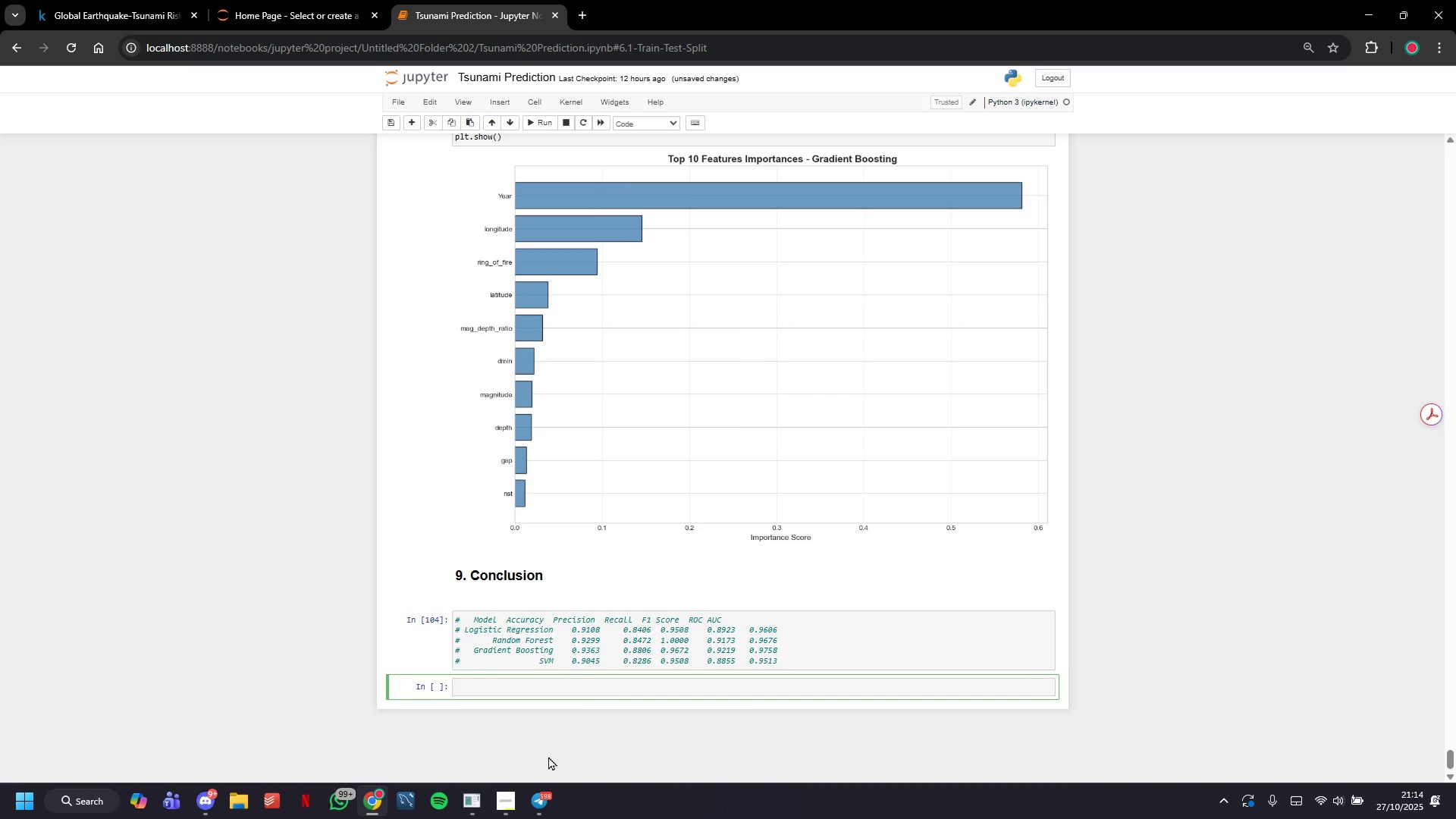 